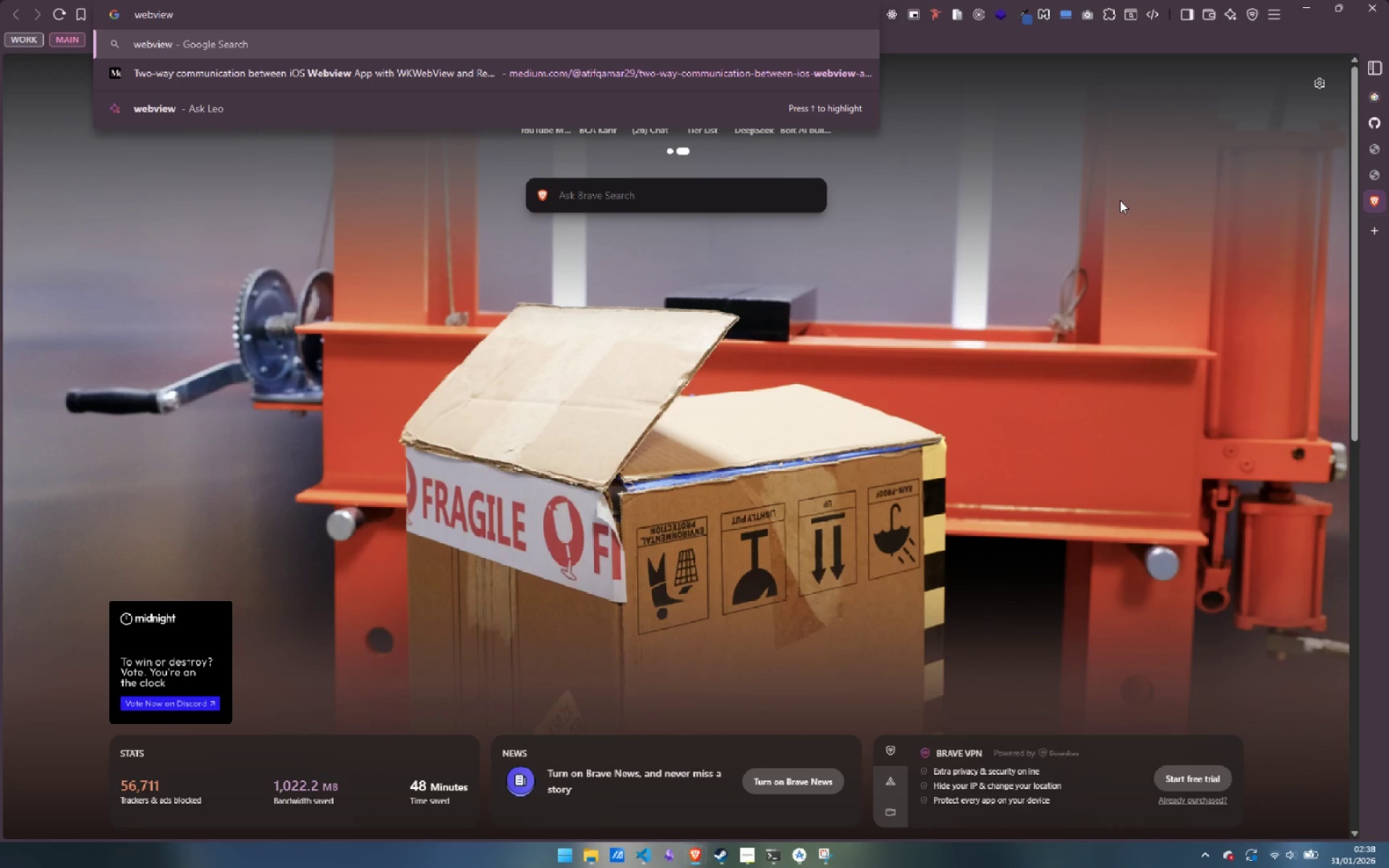 
key(Control+ArrowLeft)
 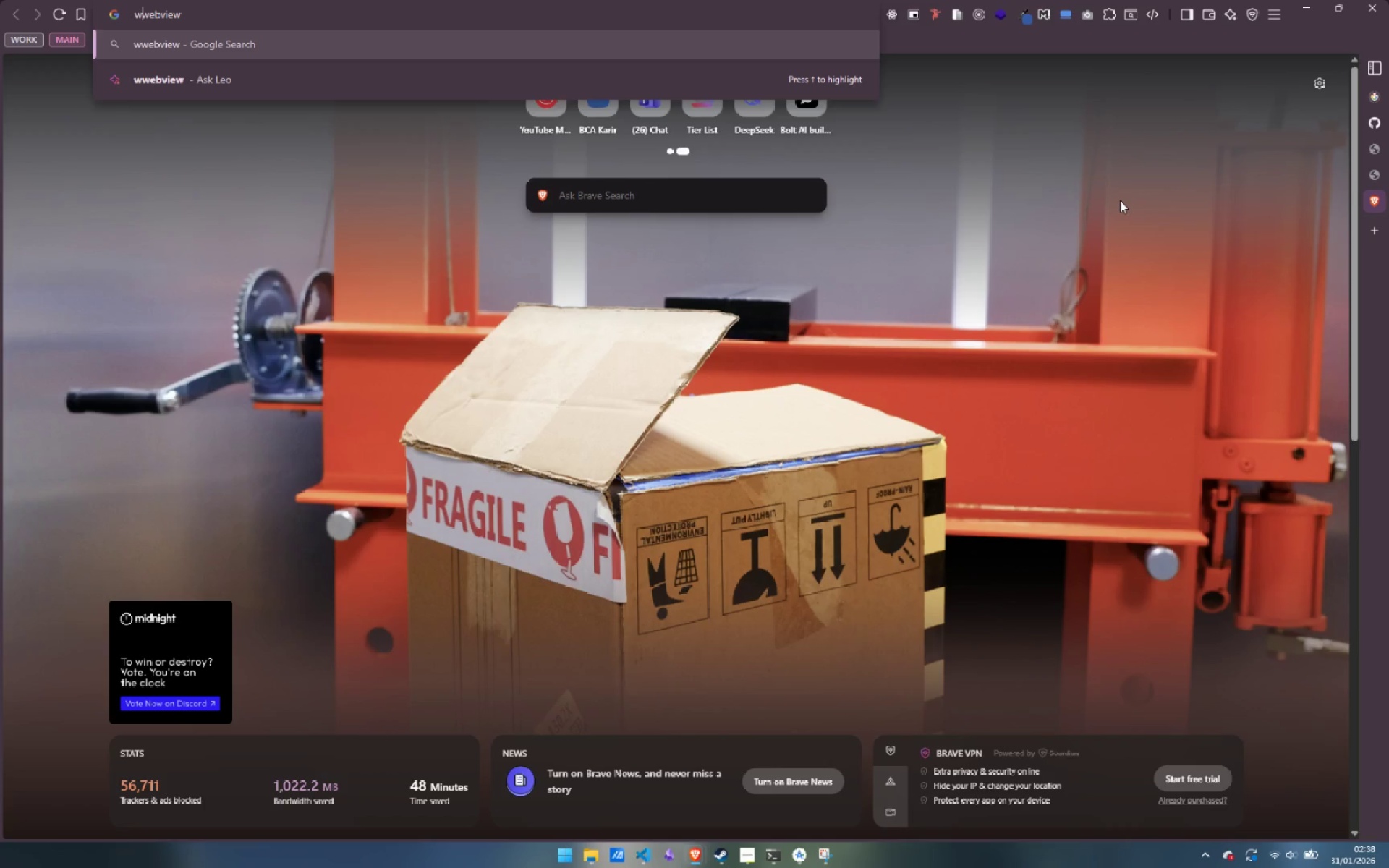 
type(wk)
 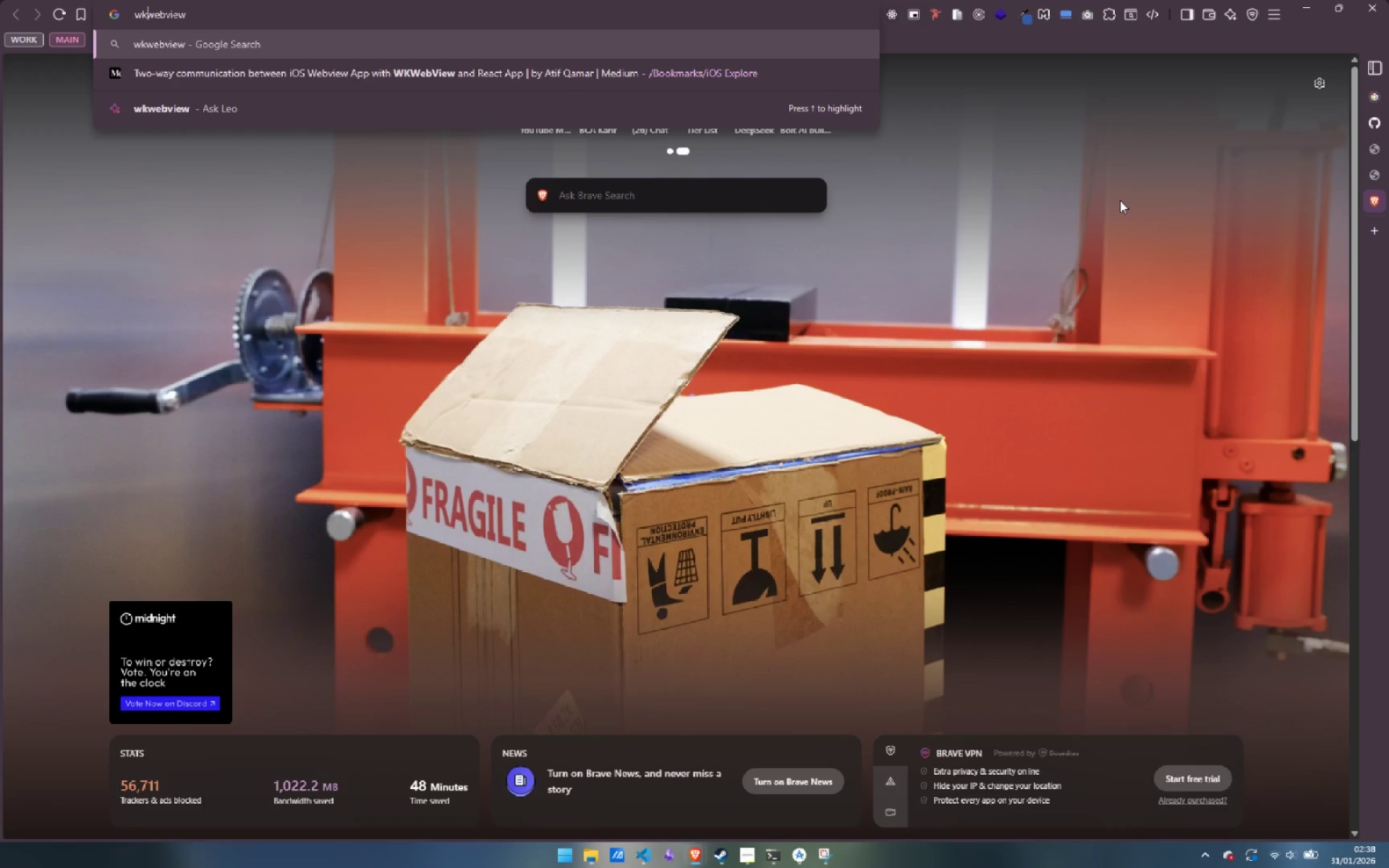 
key(Control+ArrowRight)
 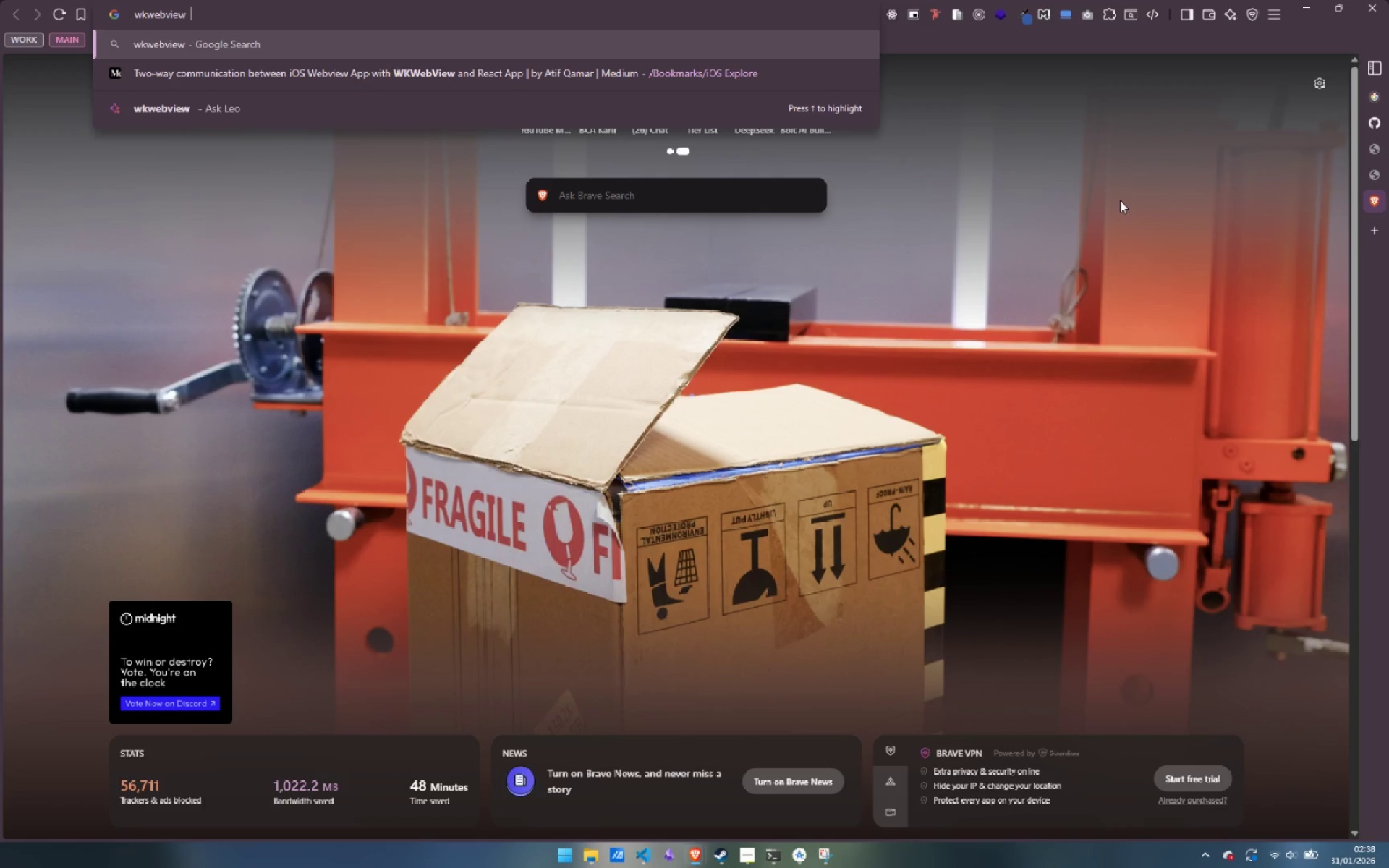 
type( )
key(Backspace)
type(load url)
 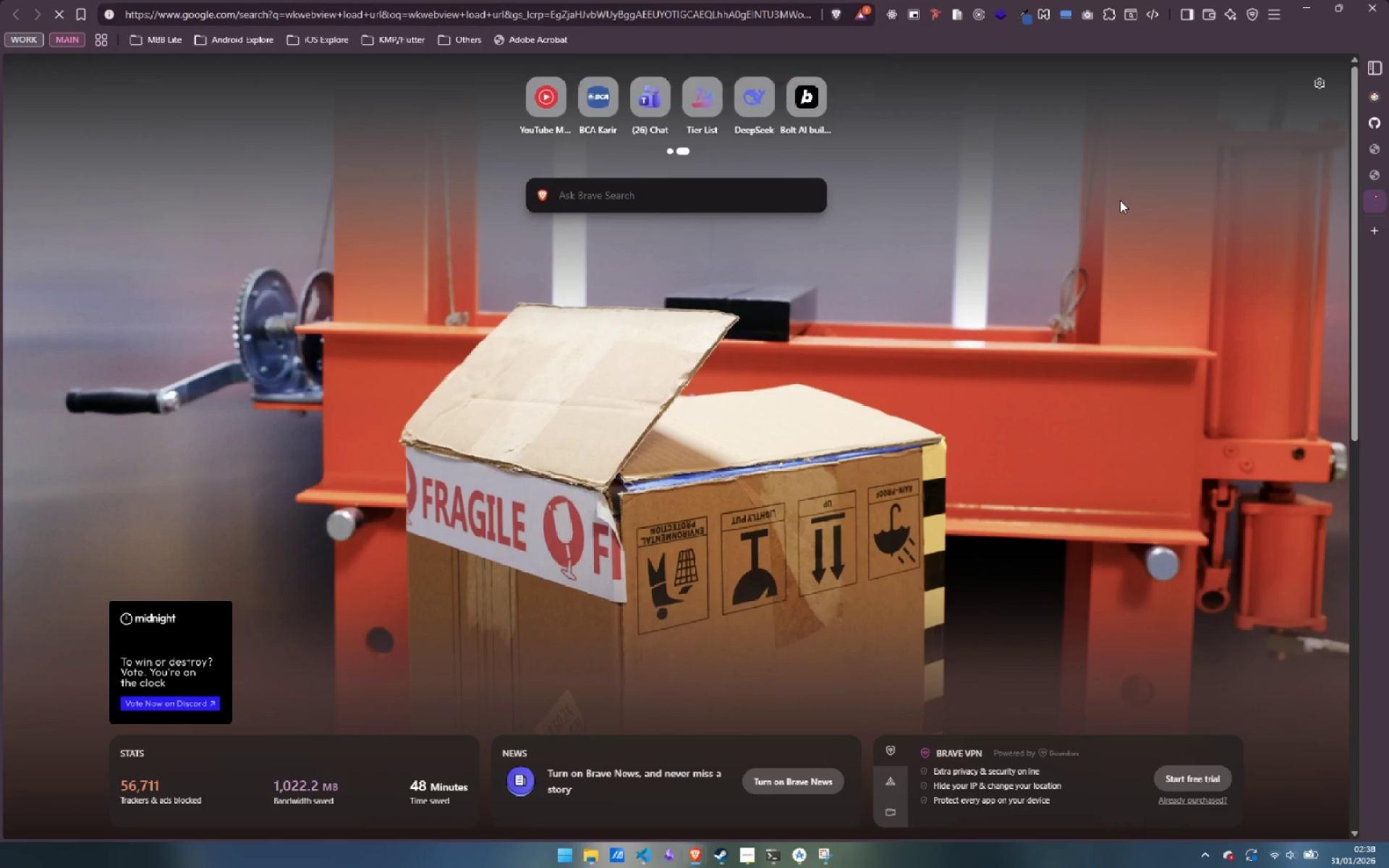 
key(Enter)
 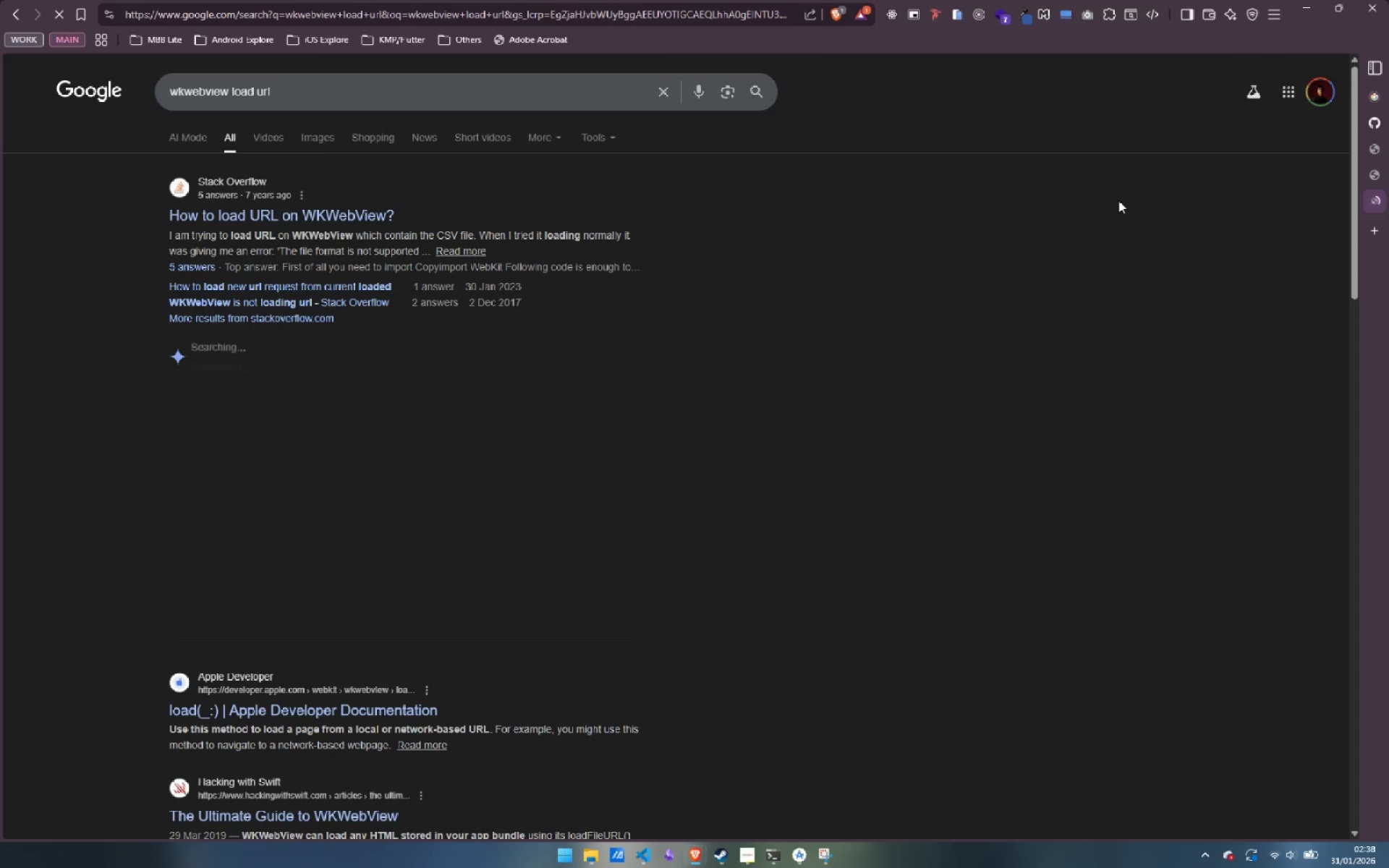 
mouse_move([602, 278])
 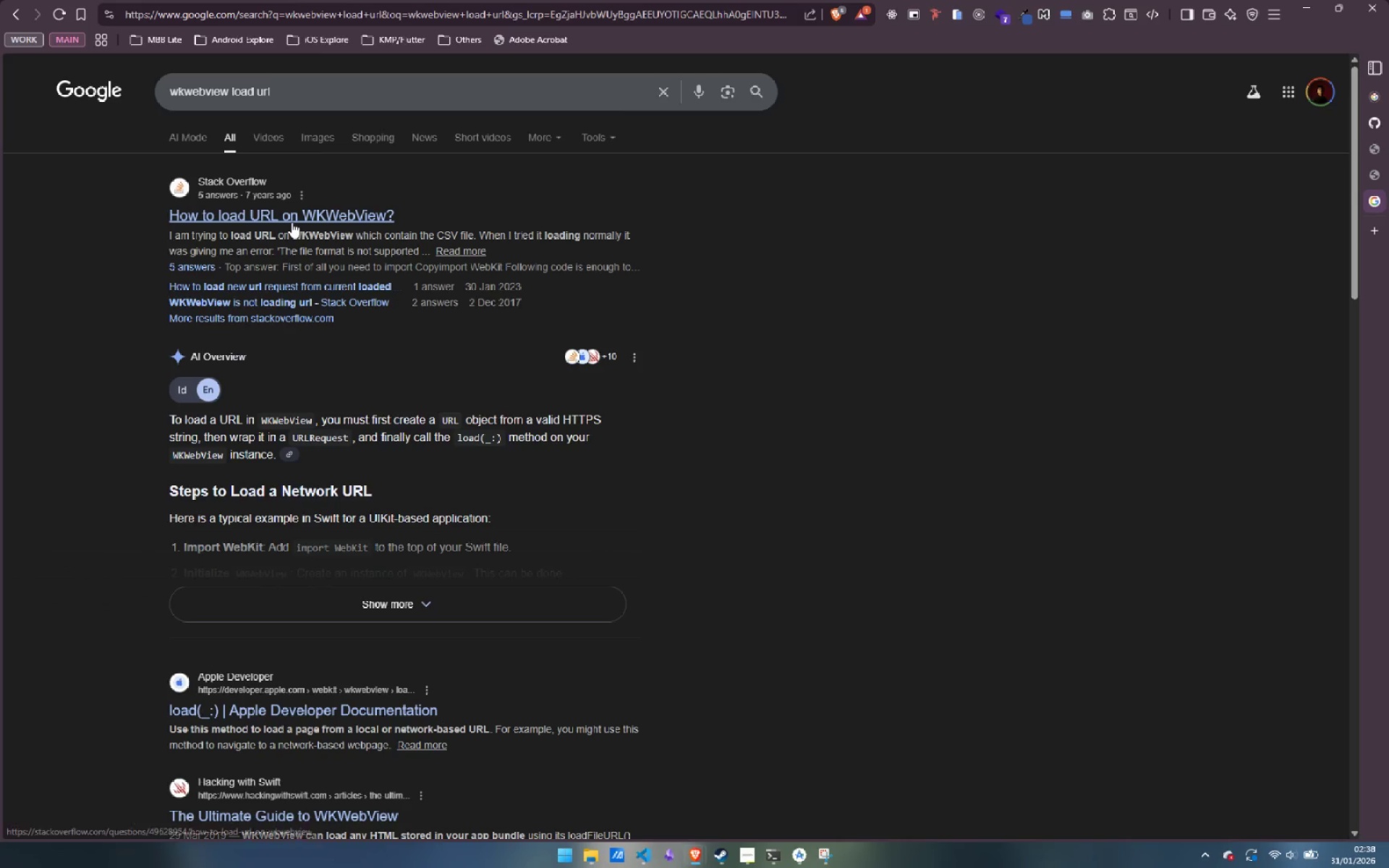 
left_click([354, 705])
 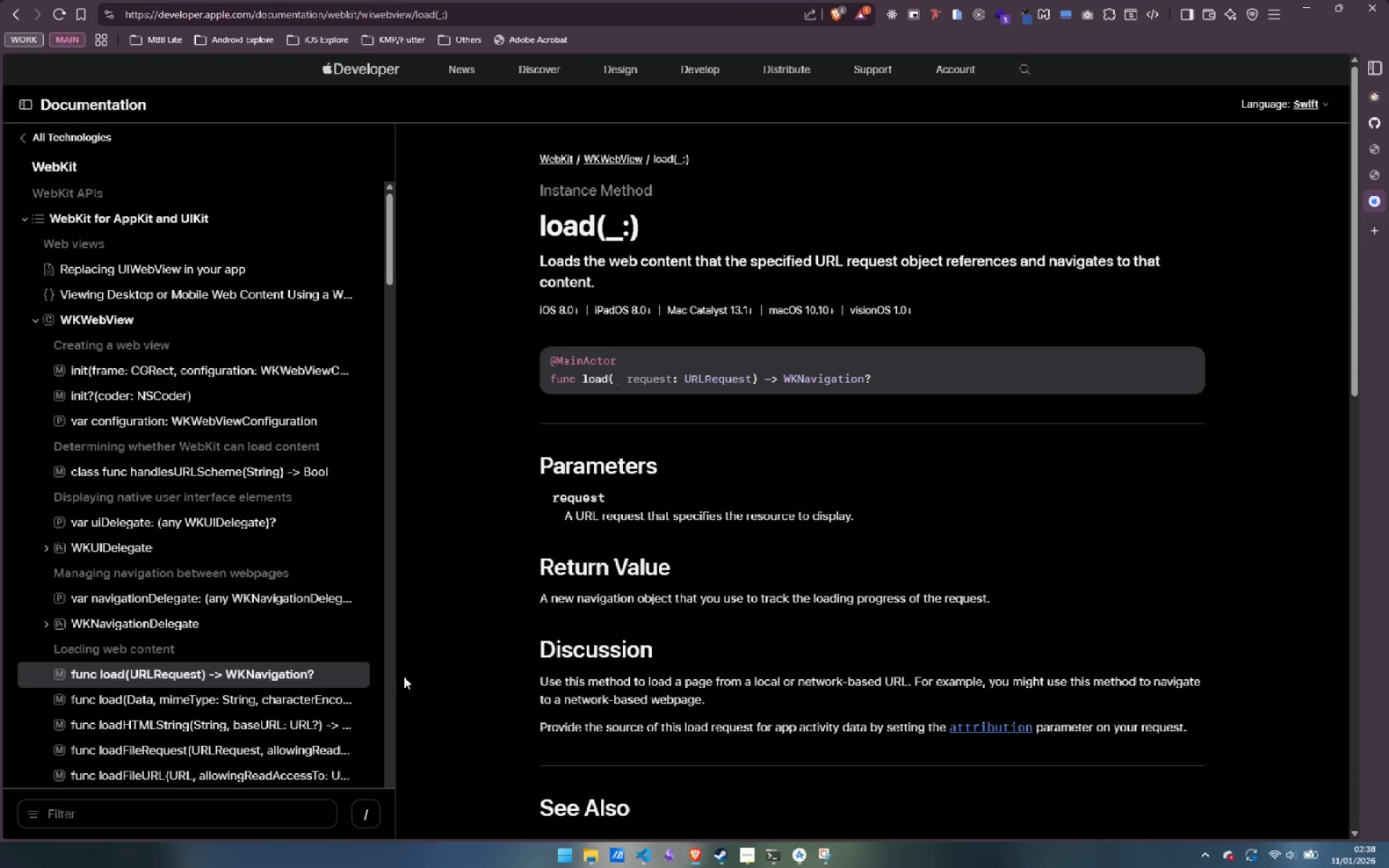 
scroll: coordinate [267, 647], scroll_direction: down, amount: 1.0
 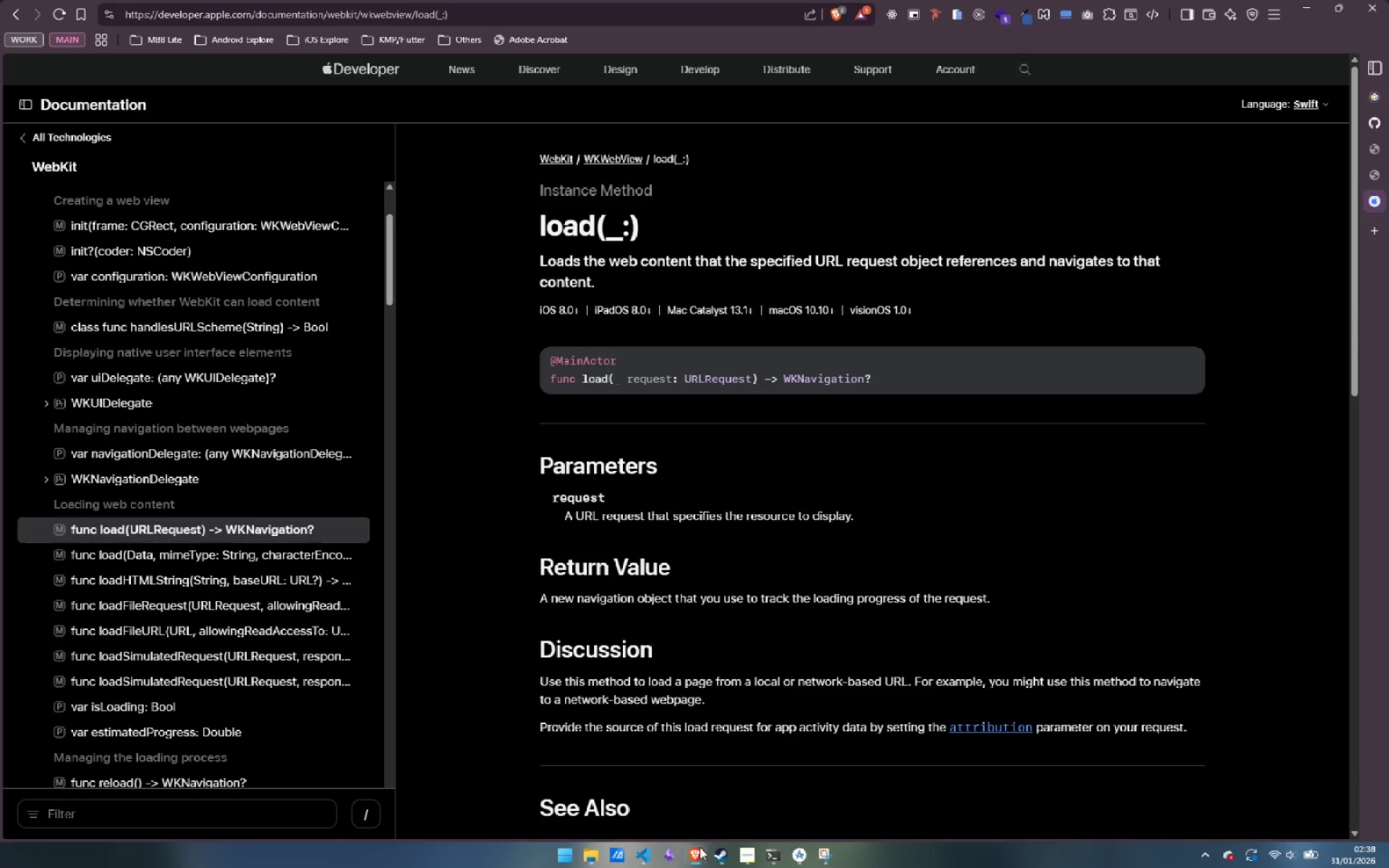 
left_click([799, 851])
 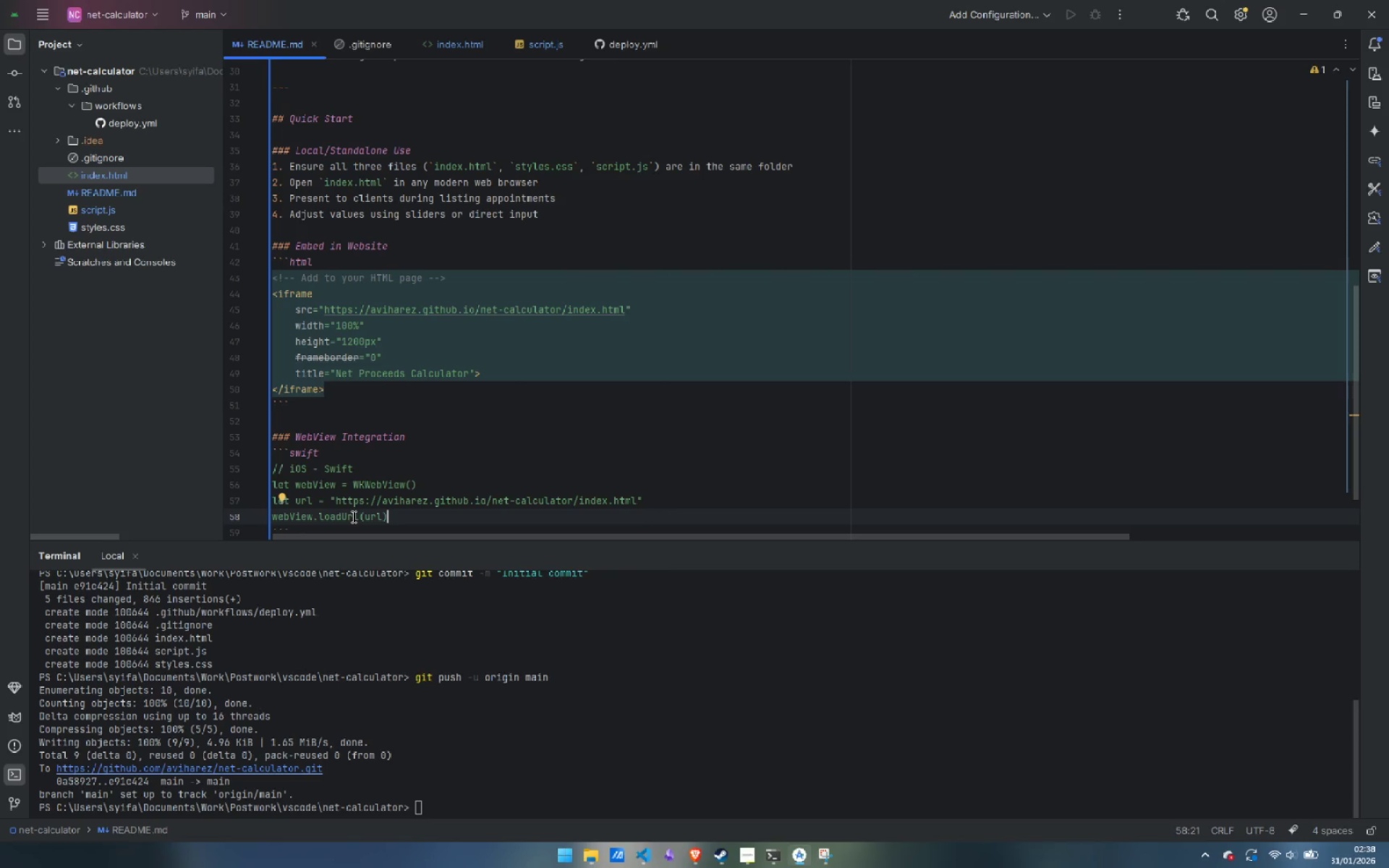 
left_click([359, 517])
 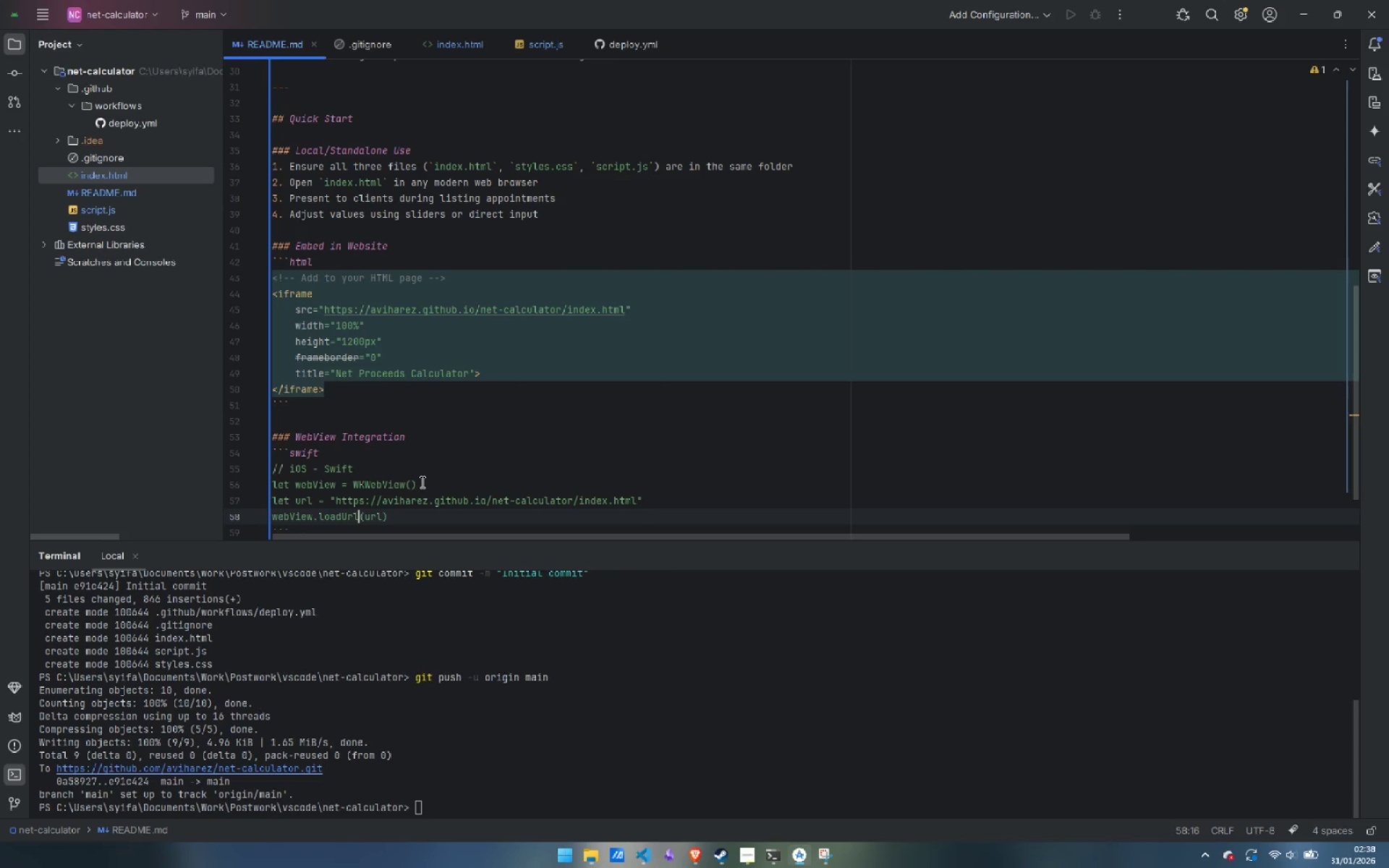 
key(Backspace)
 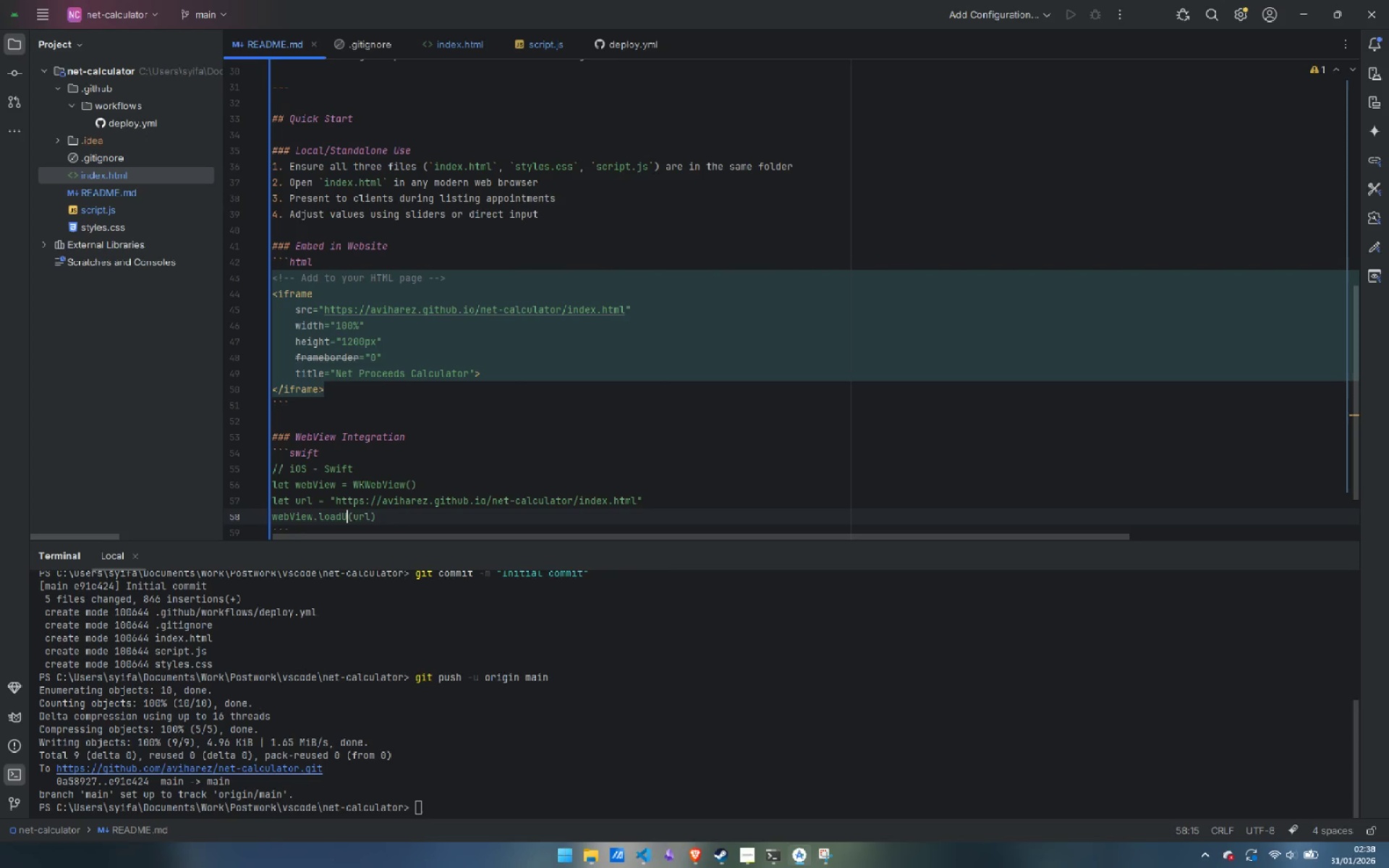 
key(Backspace)
 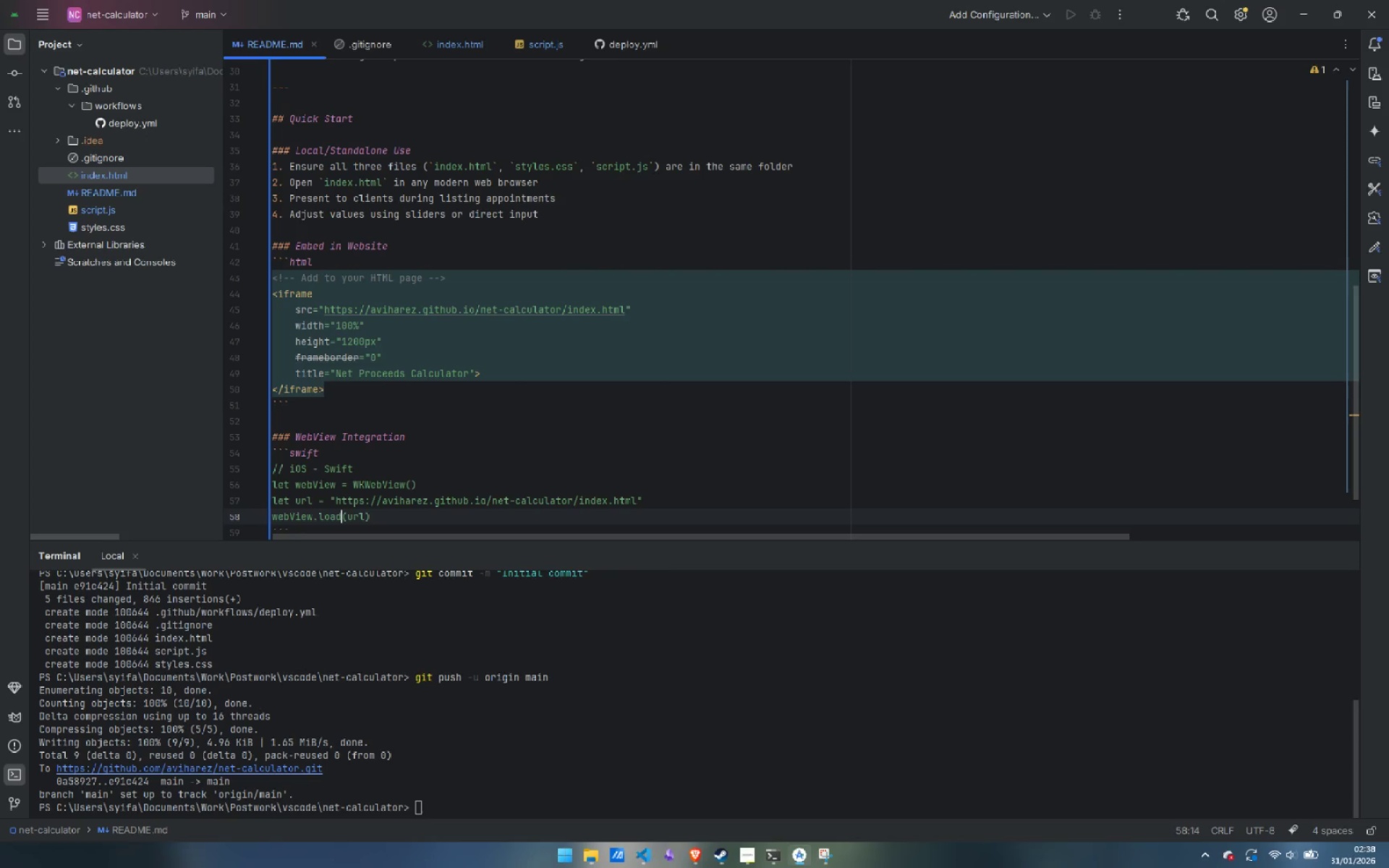 
key(Backspace)
 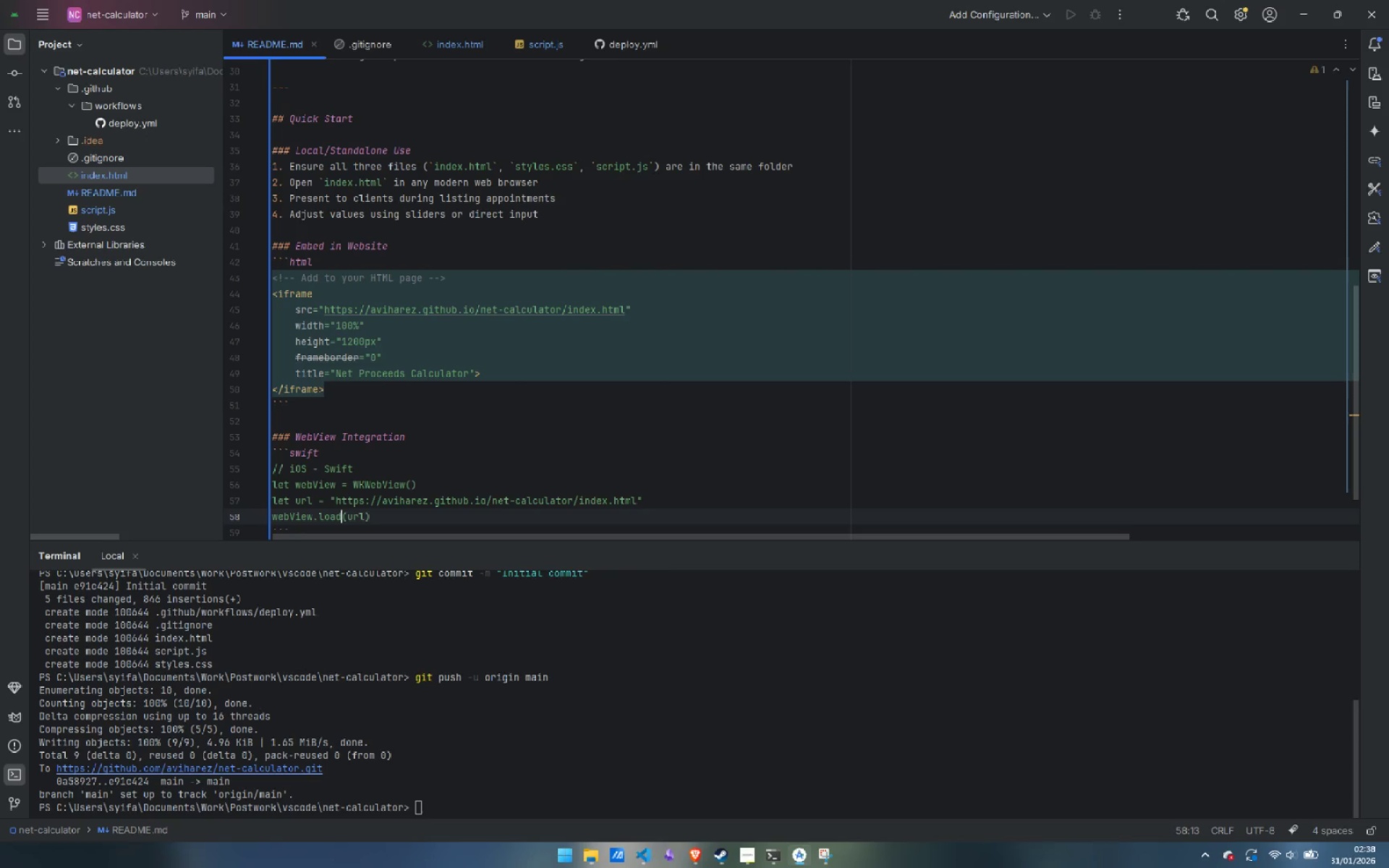 
key(Control+ArrowRight)
 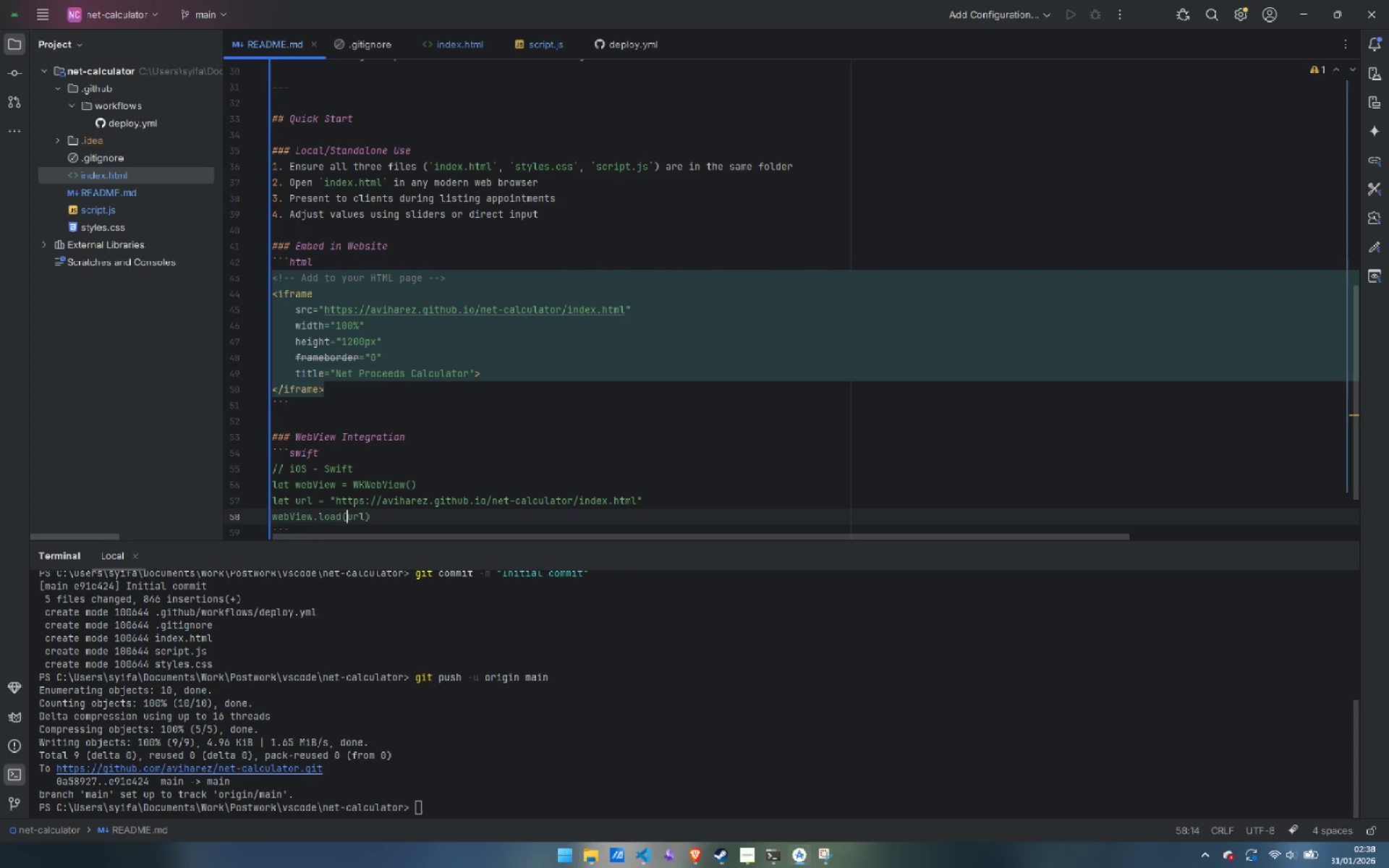 
key(Control+ArrowRight)
 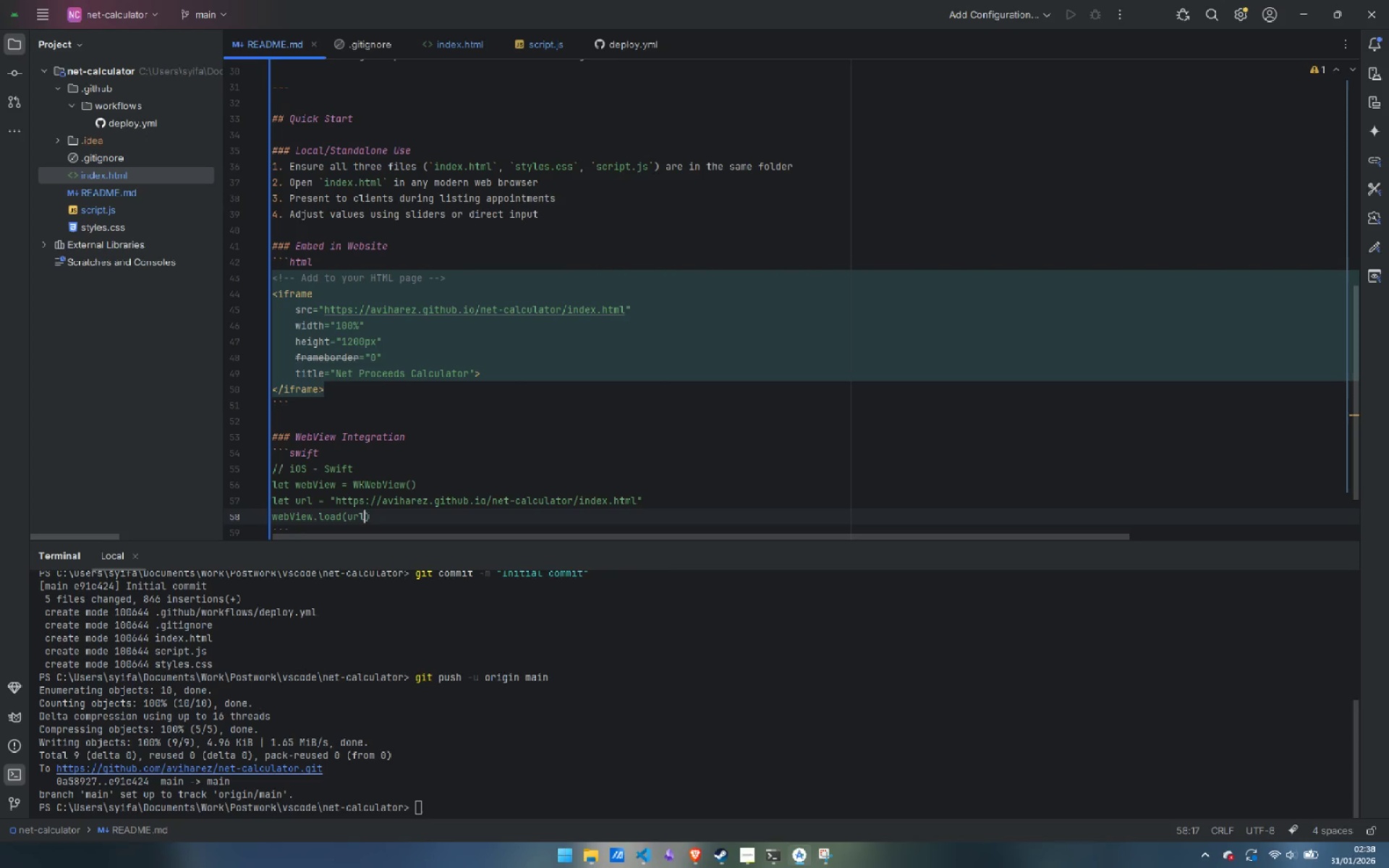 
key(Control+ArrowRight)
 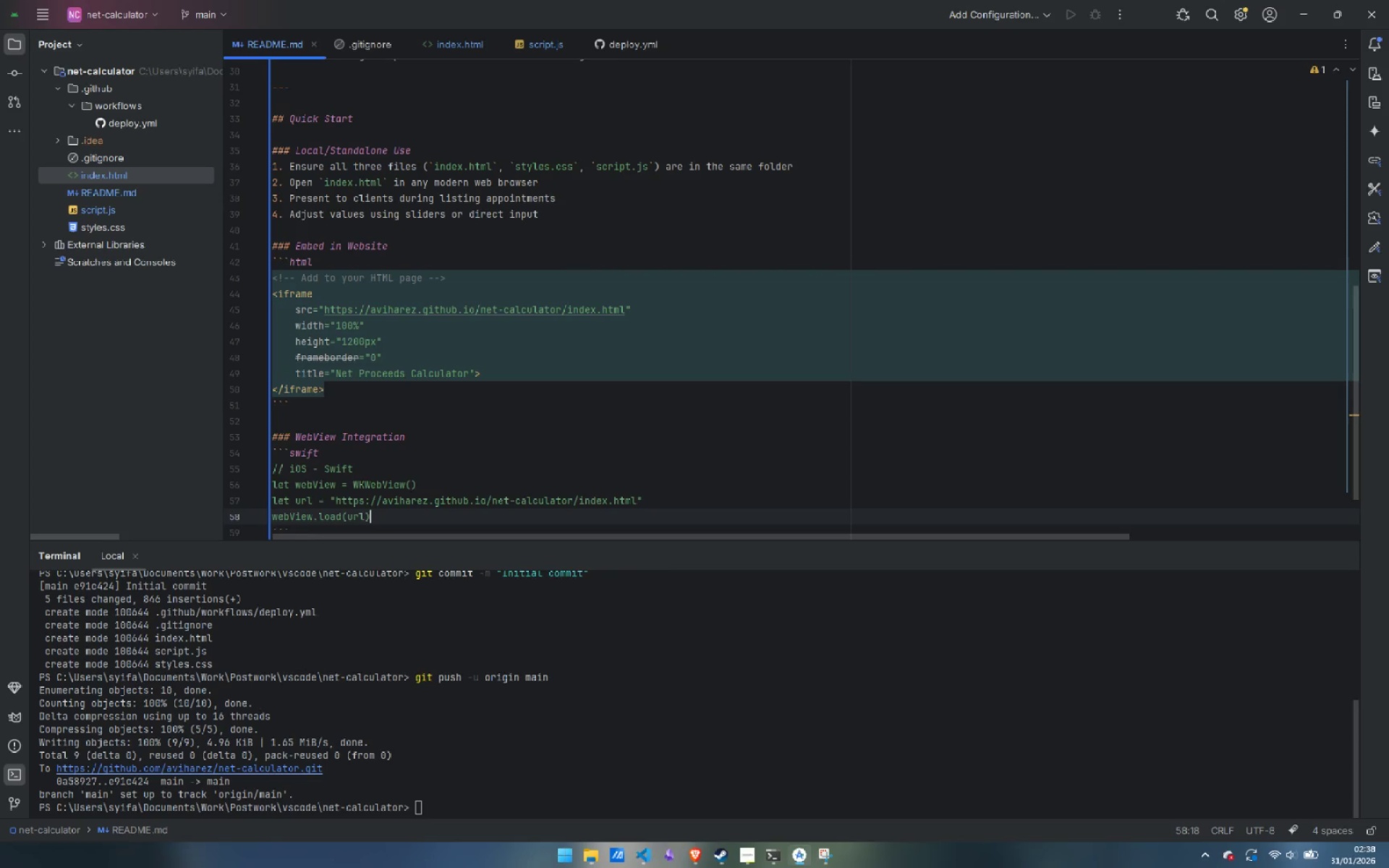 
key(ArrowDown)
 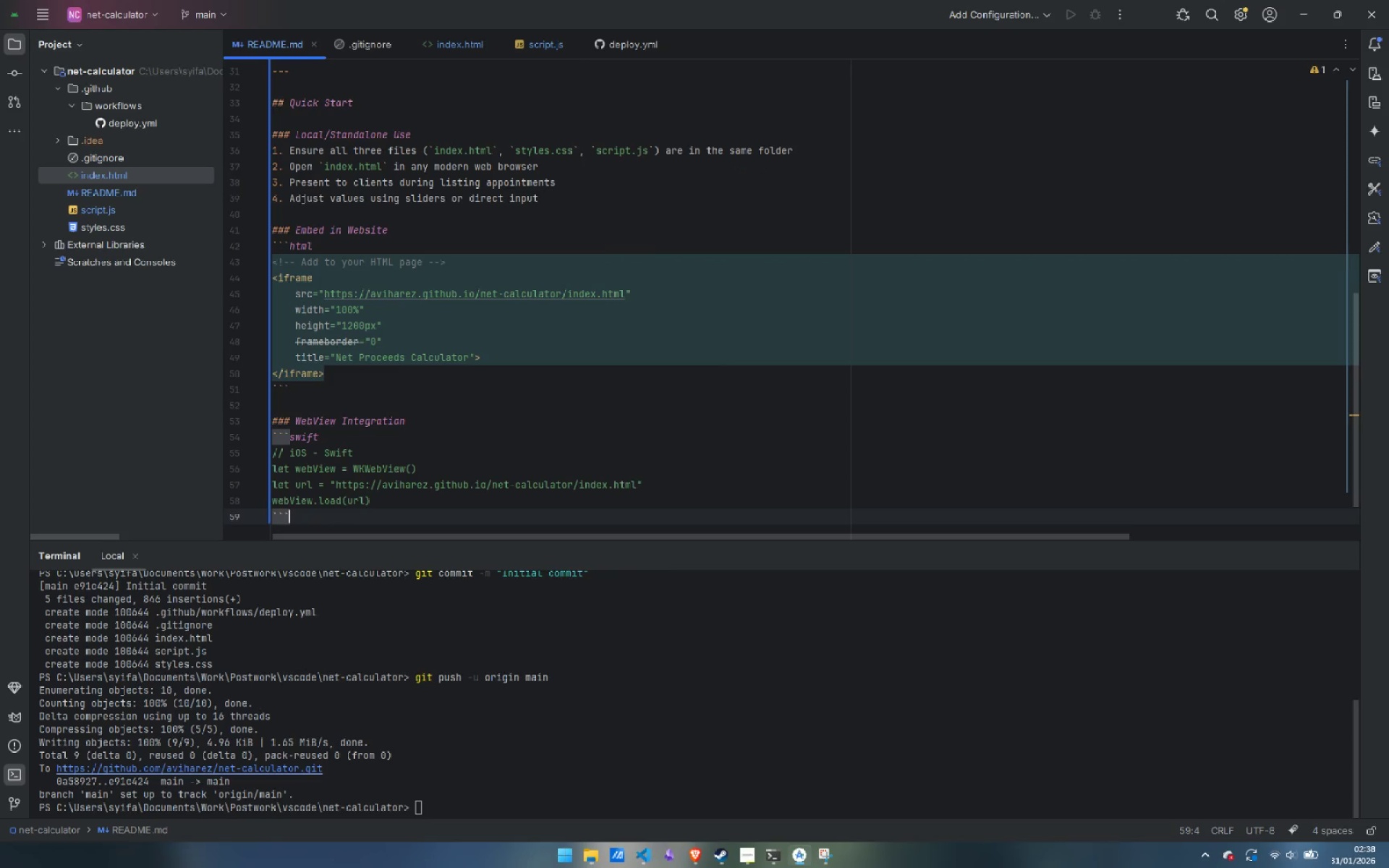 
key(Enter)
 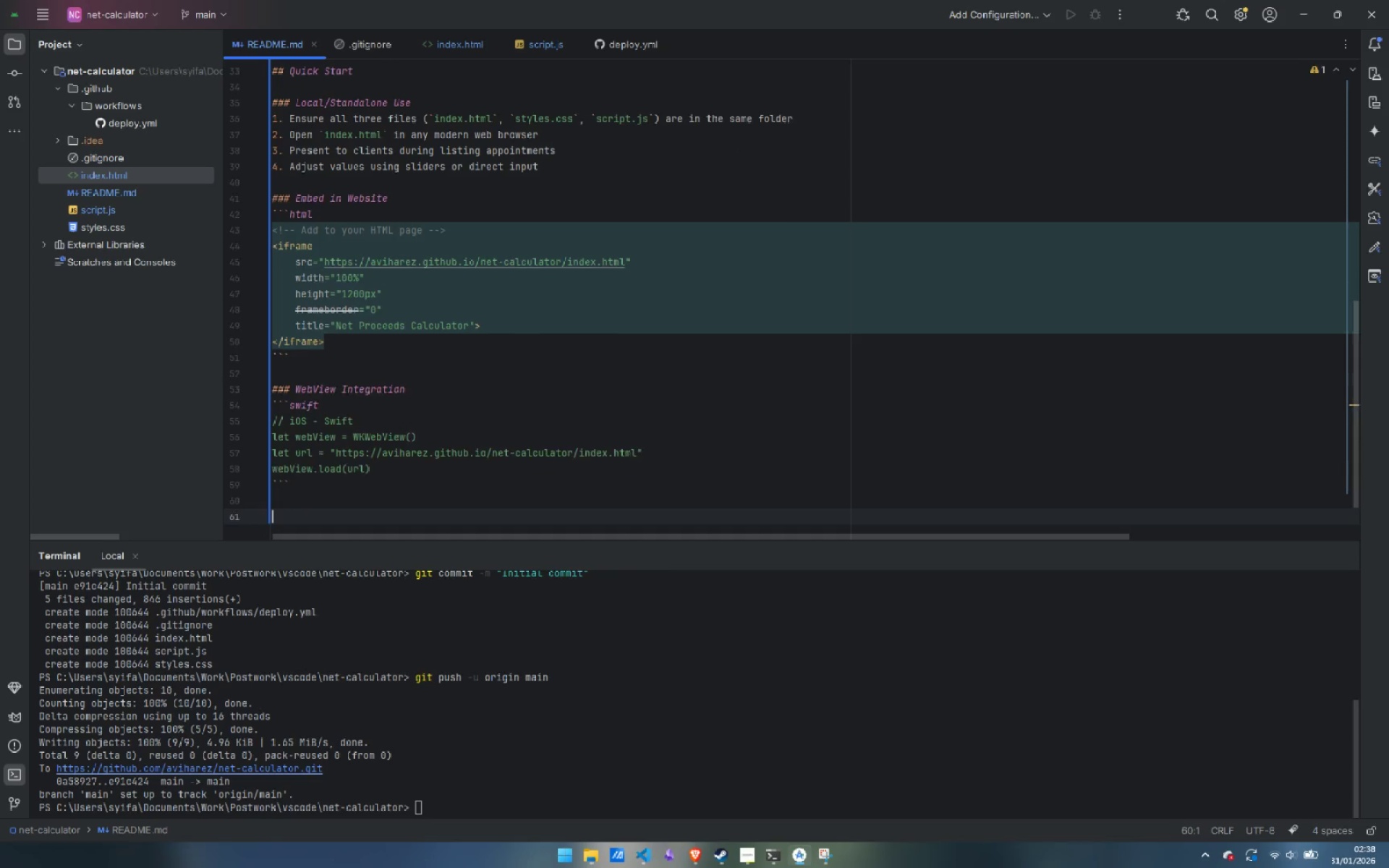 
key(Enter)
 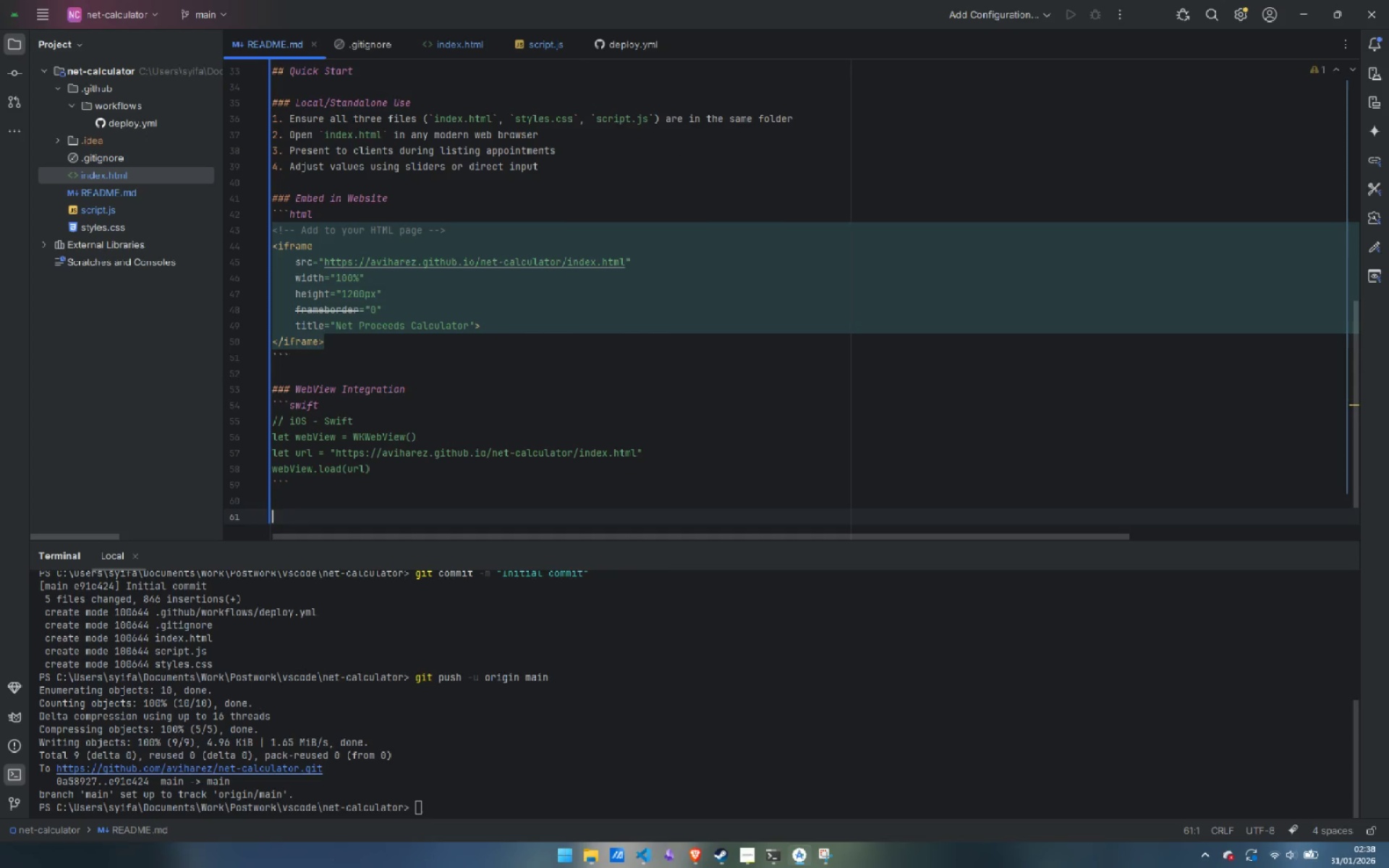 
key(Backquote)
 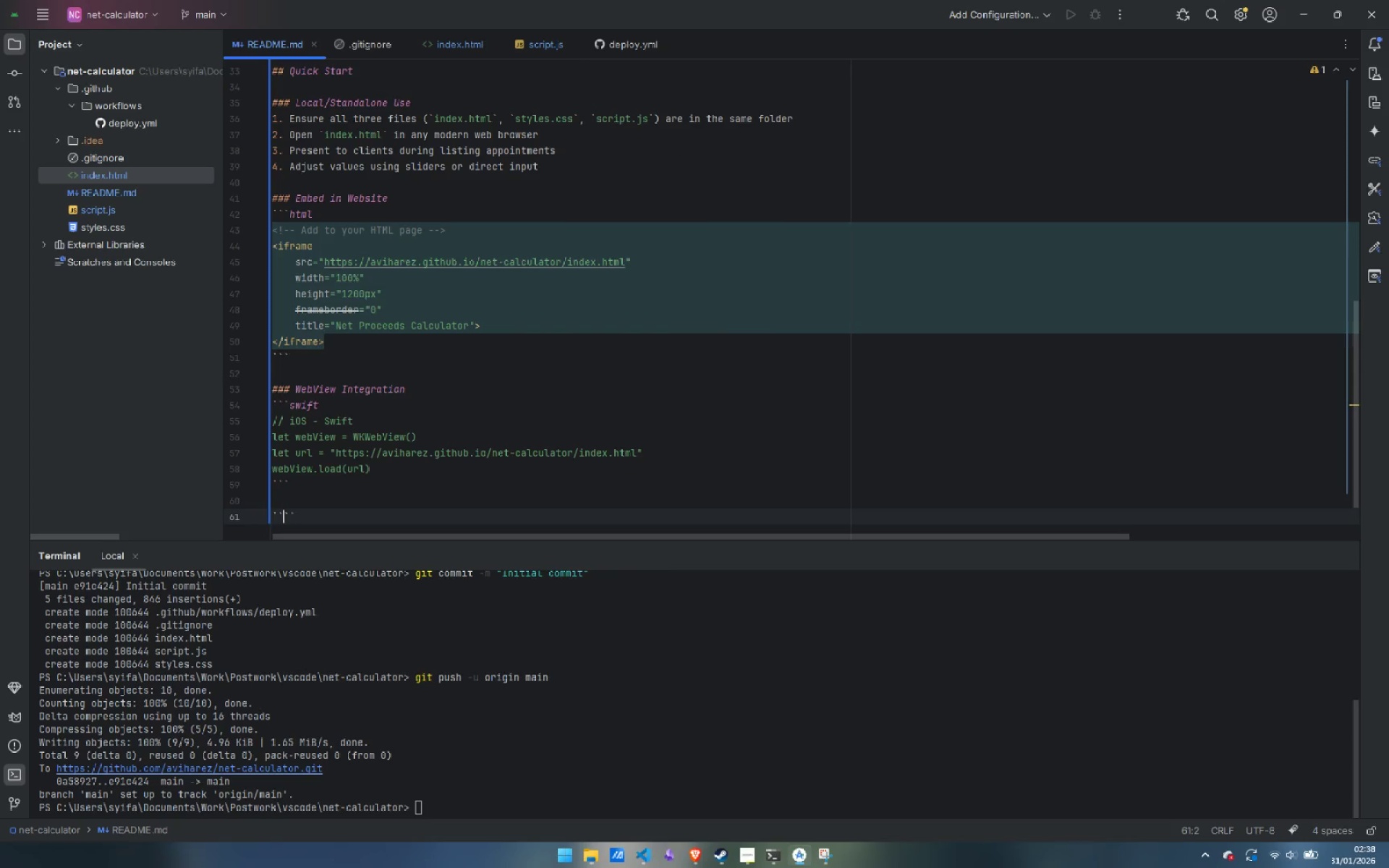 
key(Backquote)
 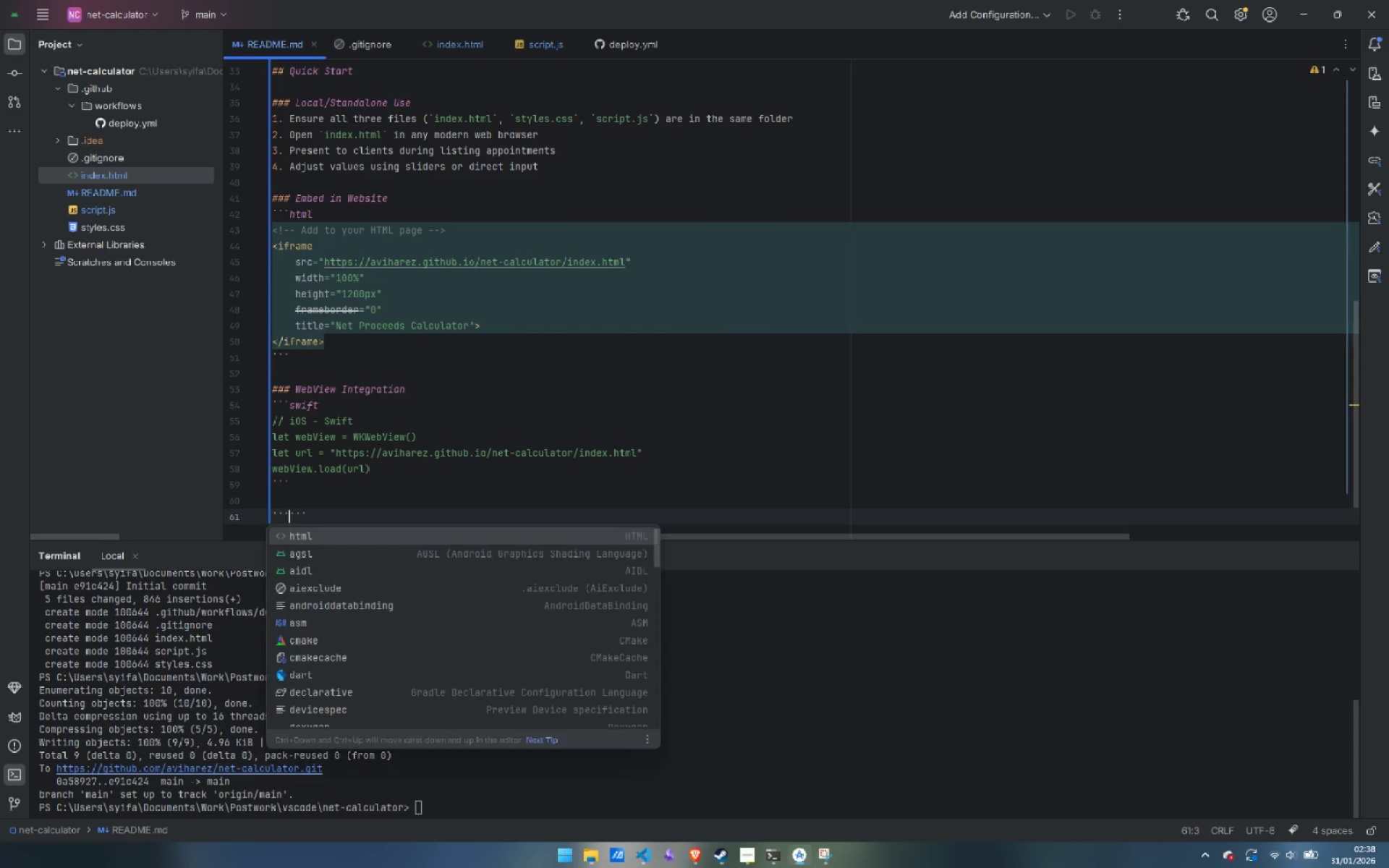 
key(Backquote)
 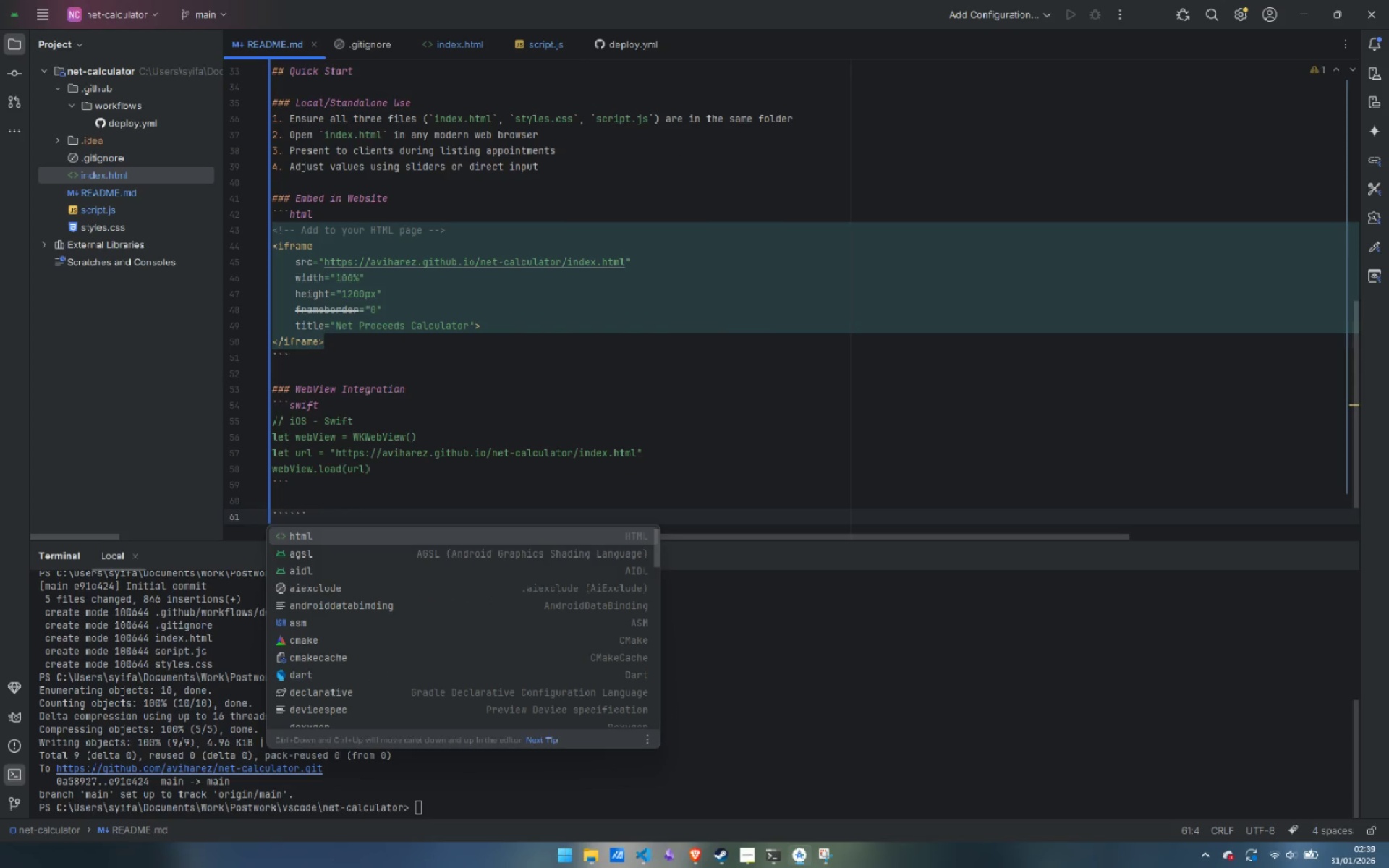 
key(Escape)
 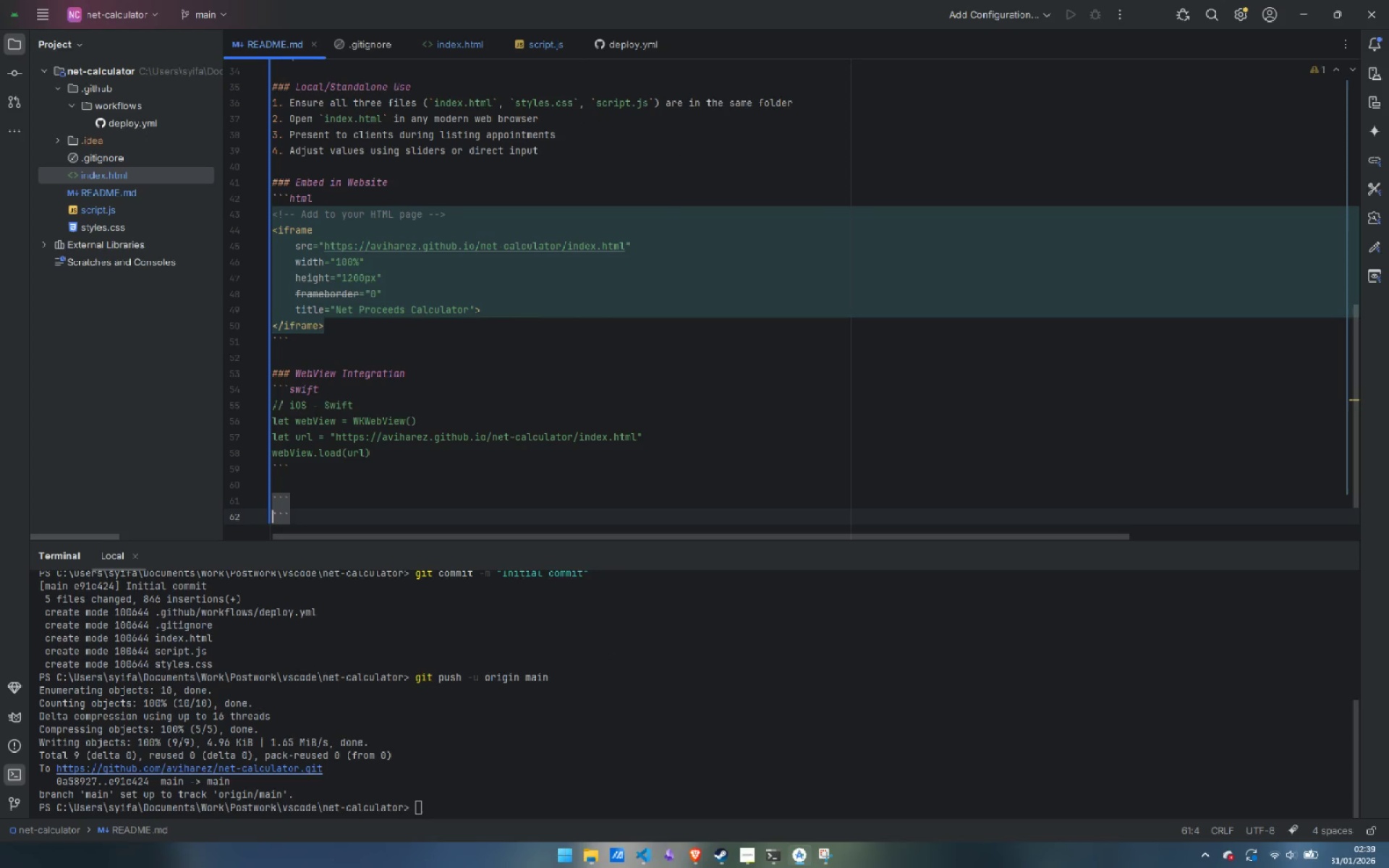 
key(Enter)
 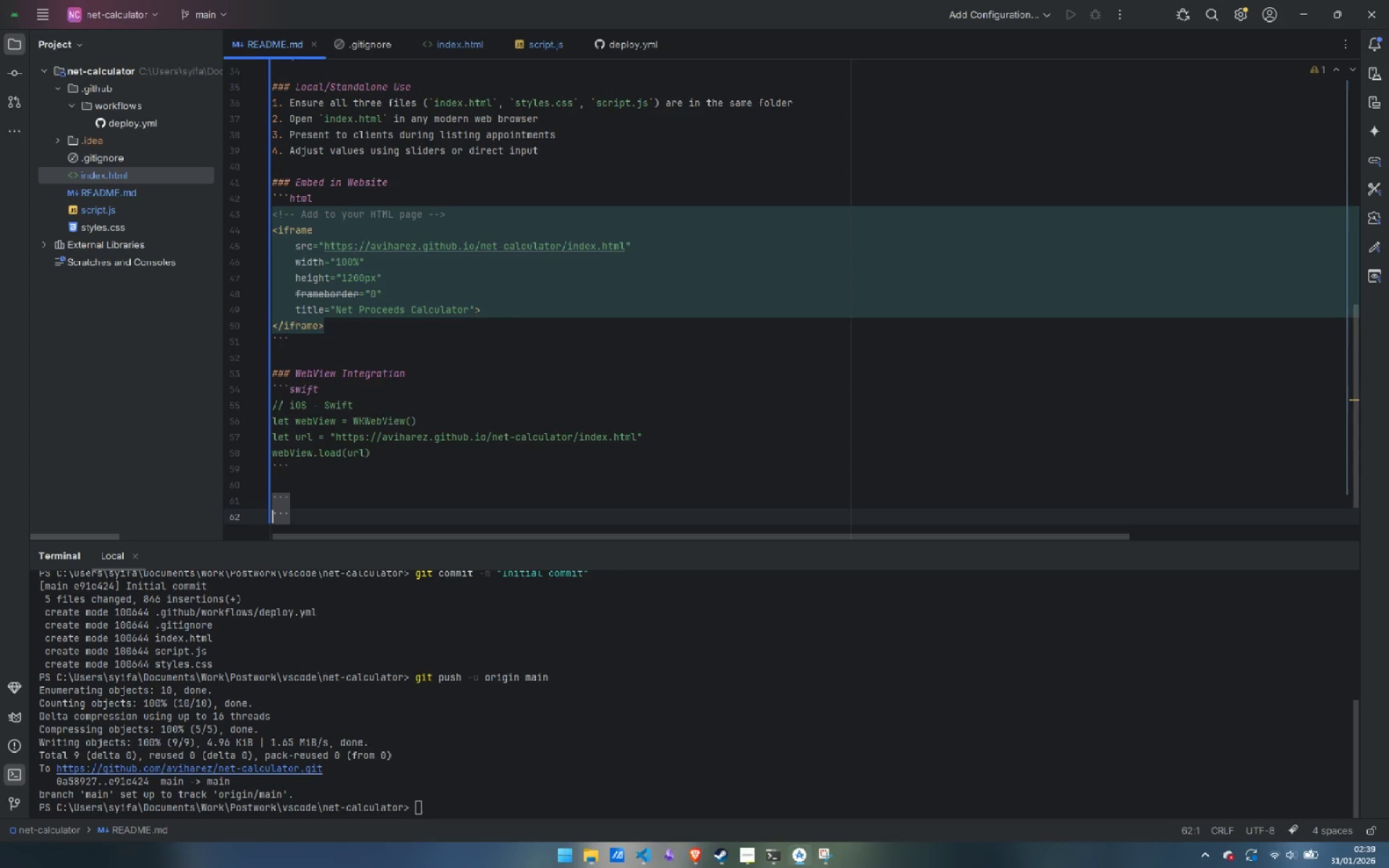 
key(Enter)
 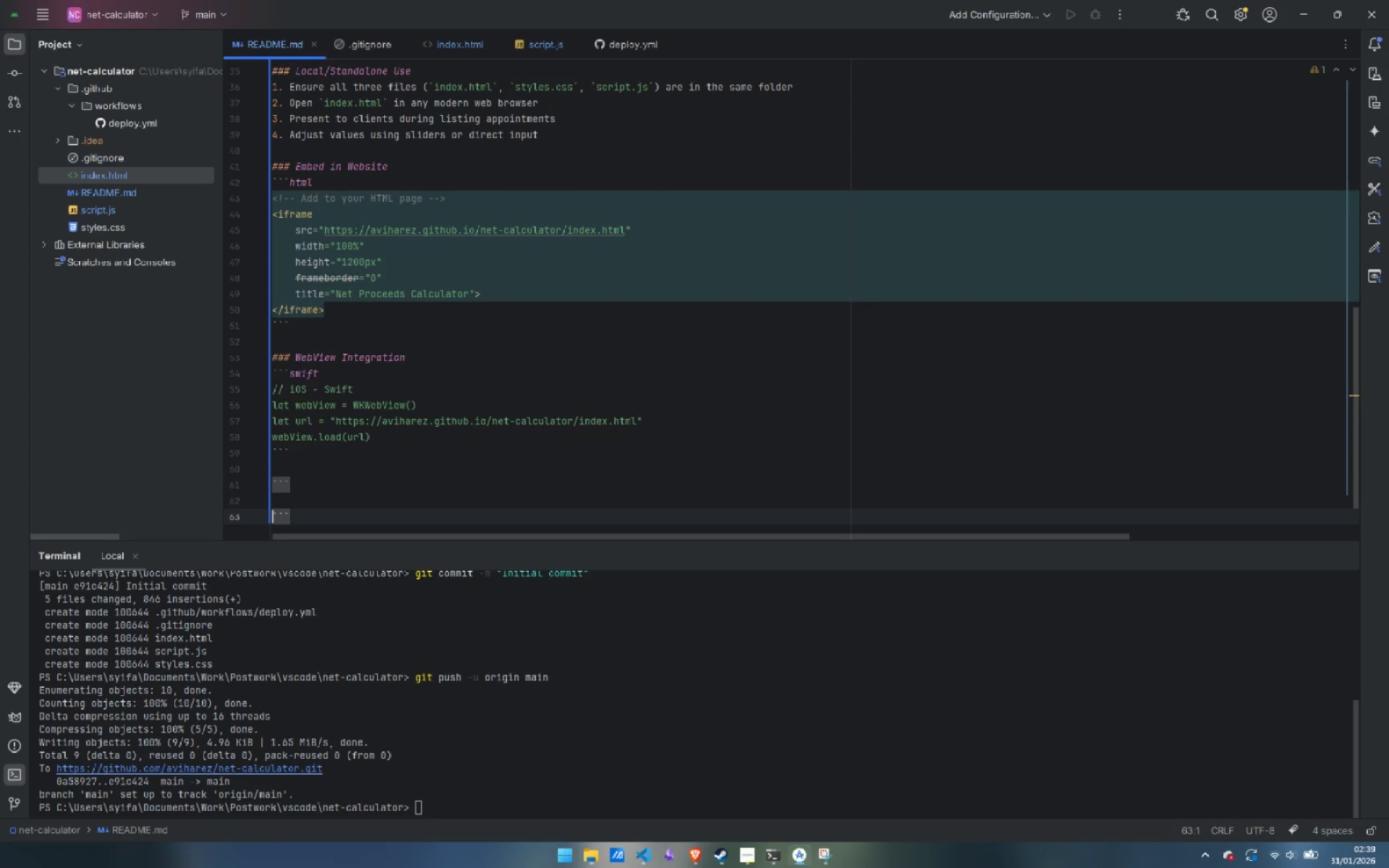 
key(ArrowUp)
 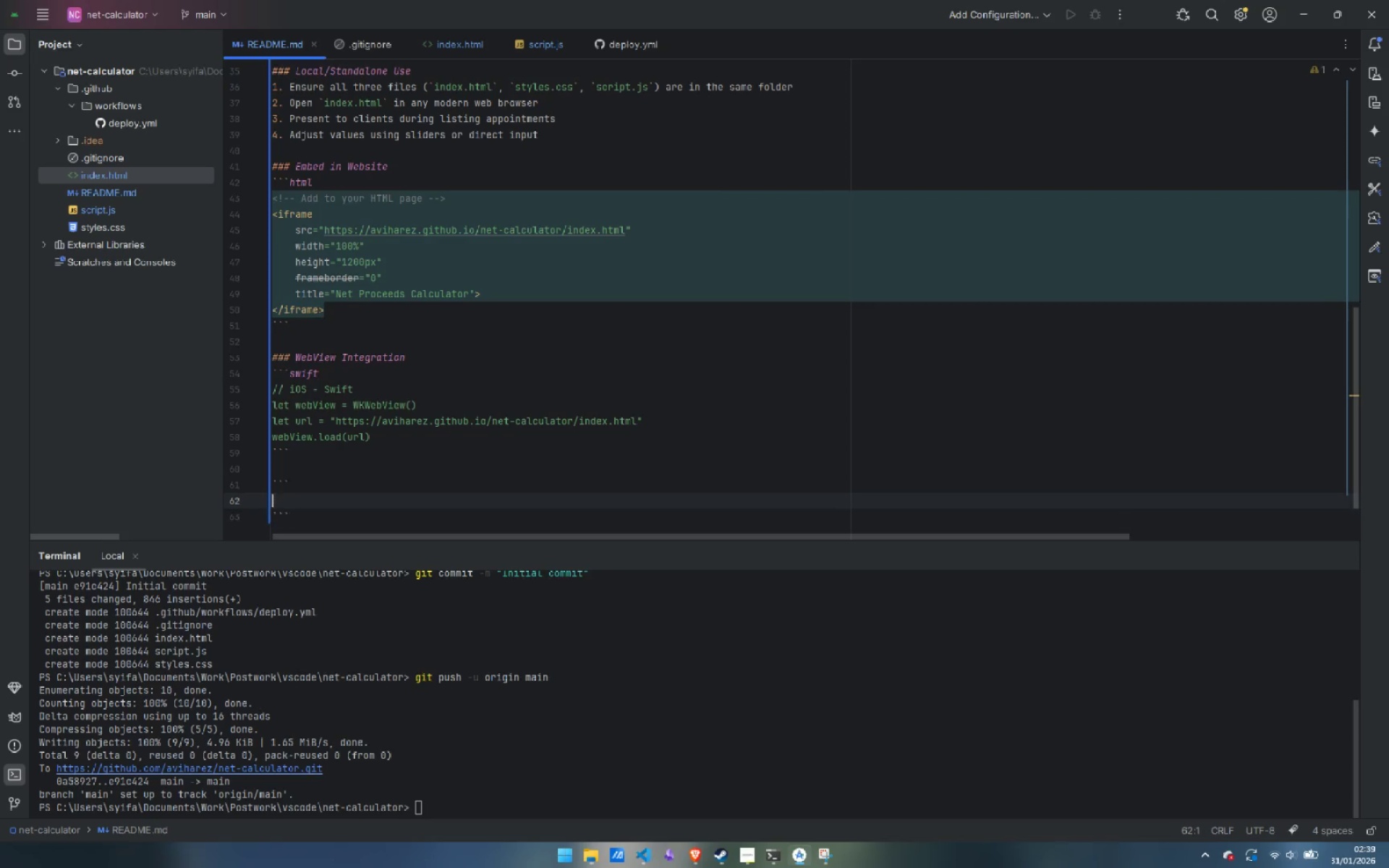 
key(ArrowUp)
 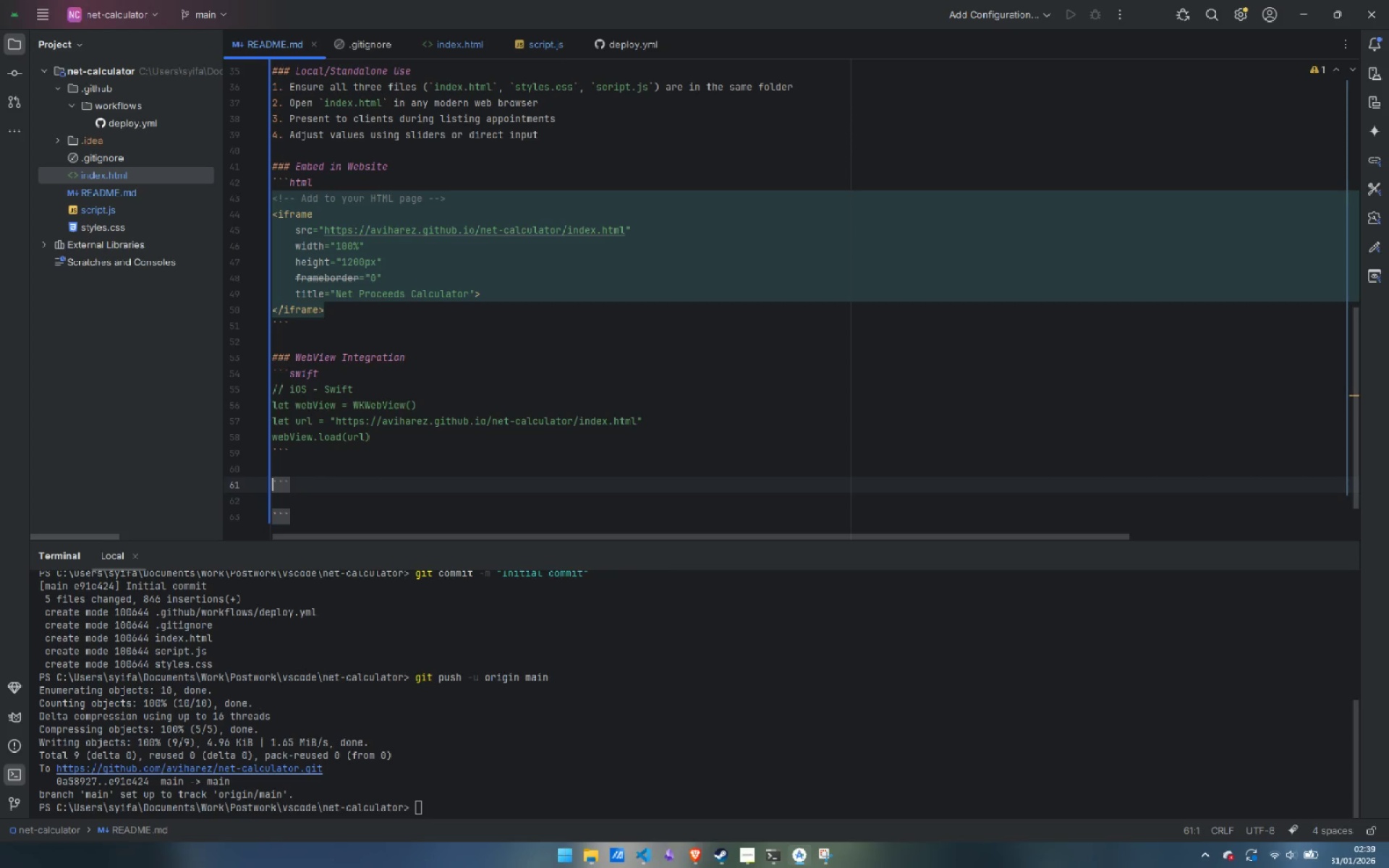 
key(Control+ArrowRight)
 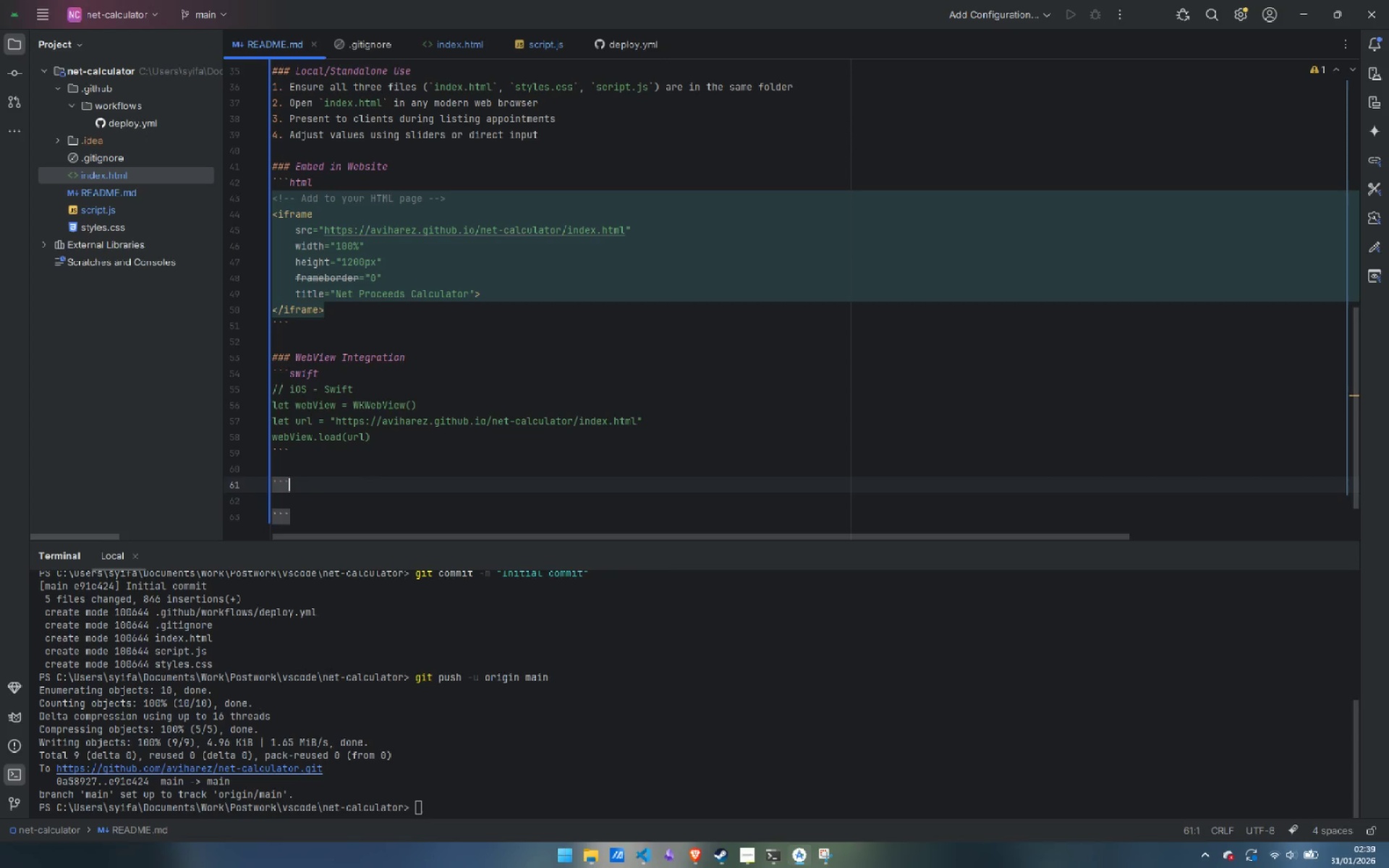 
type(java)
 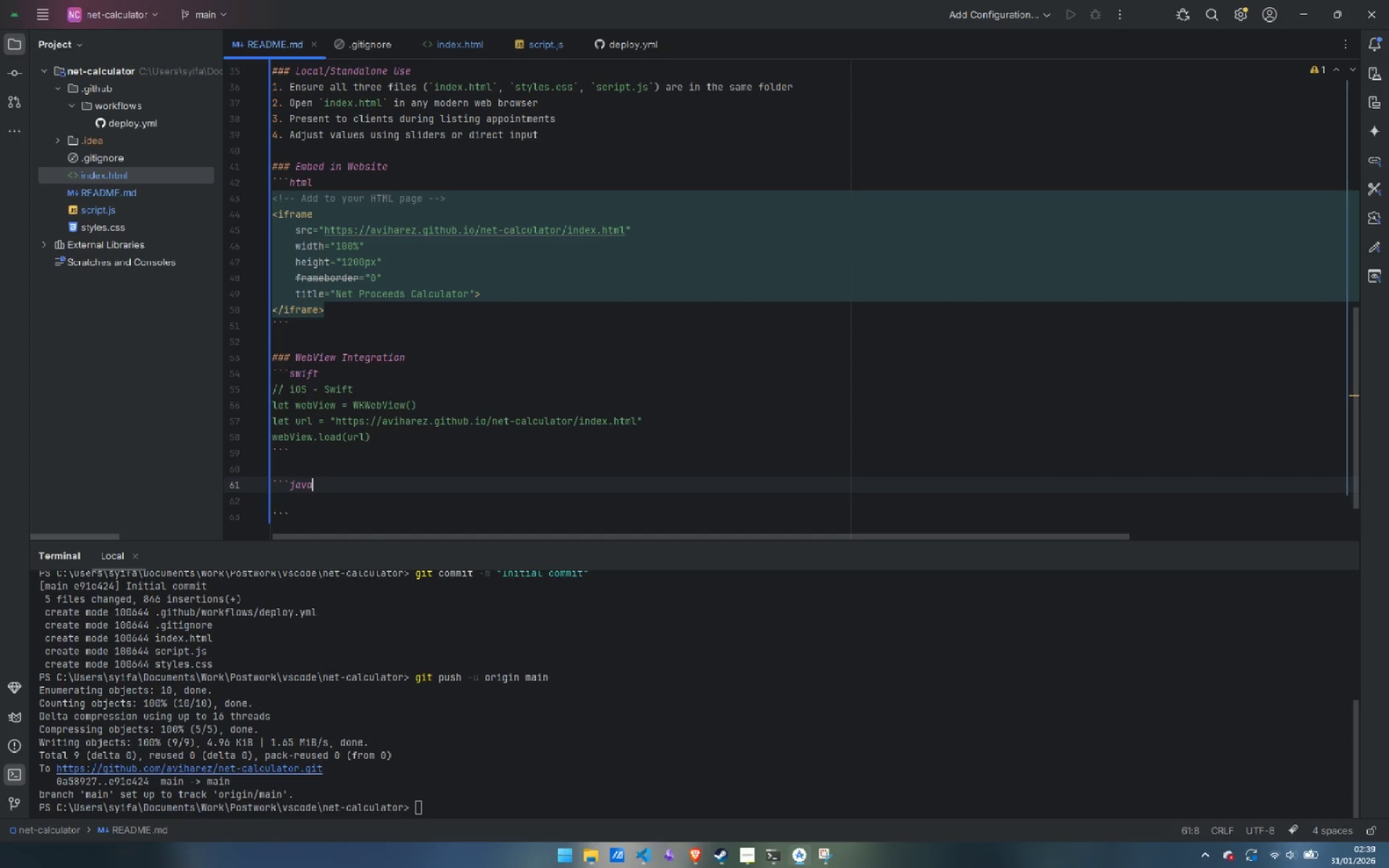 
key(ArrowDown)
 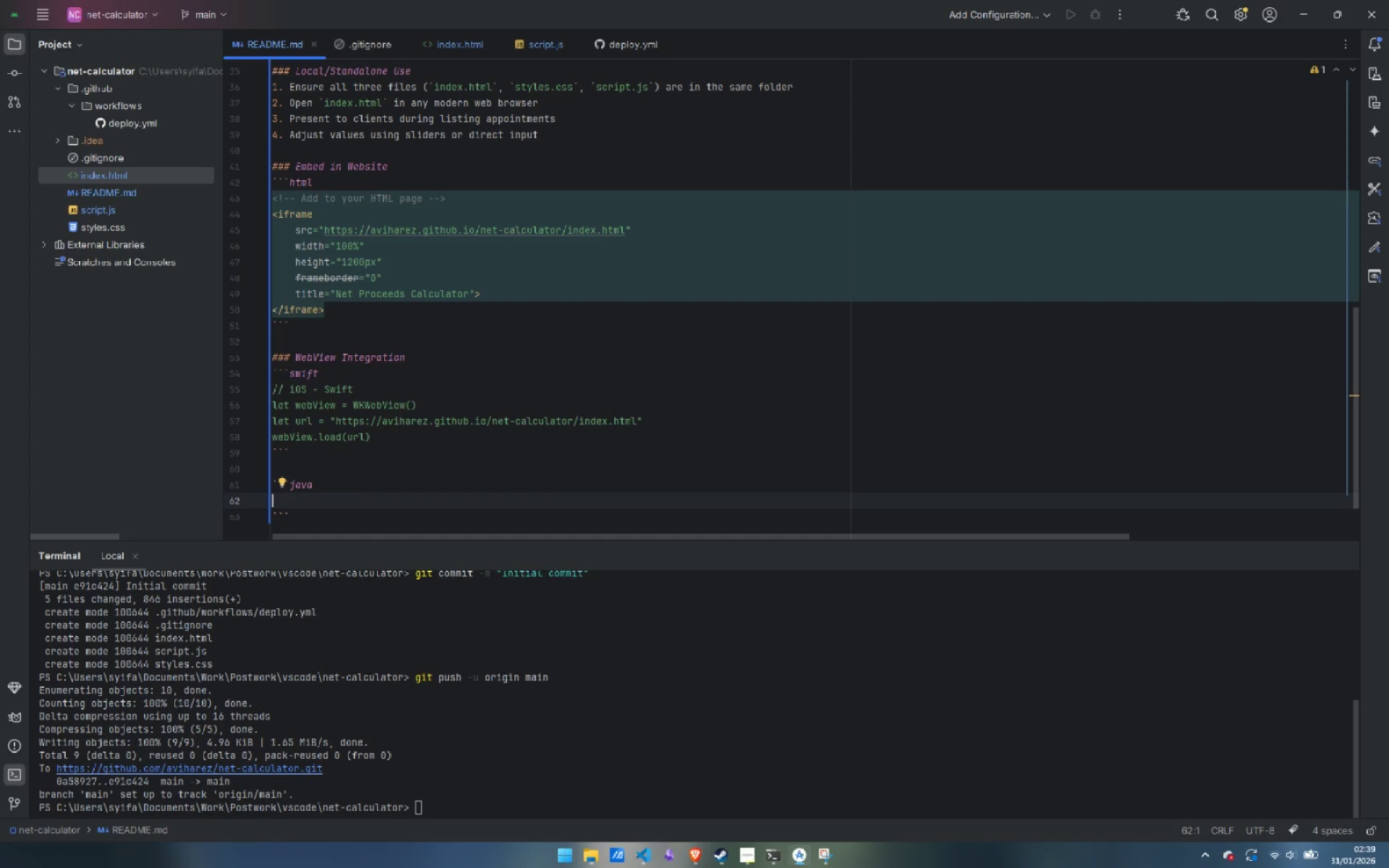 
hold_key(key=ShiftLeft, duration=1.77)
 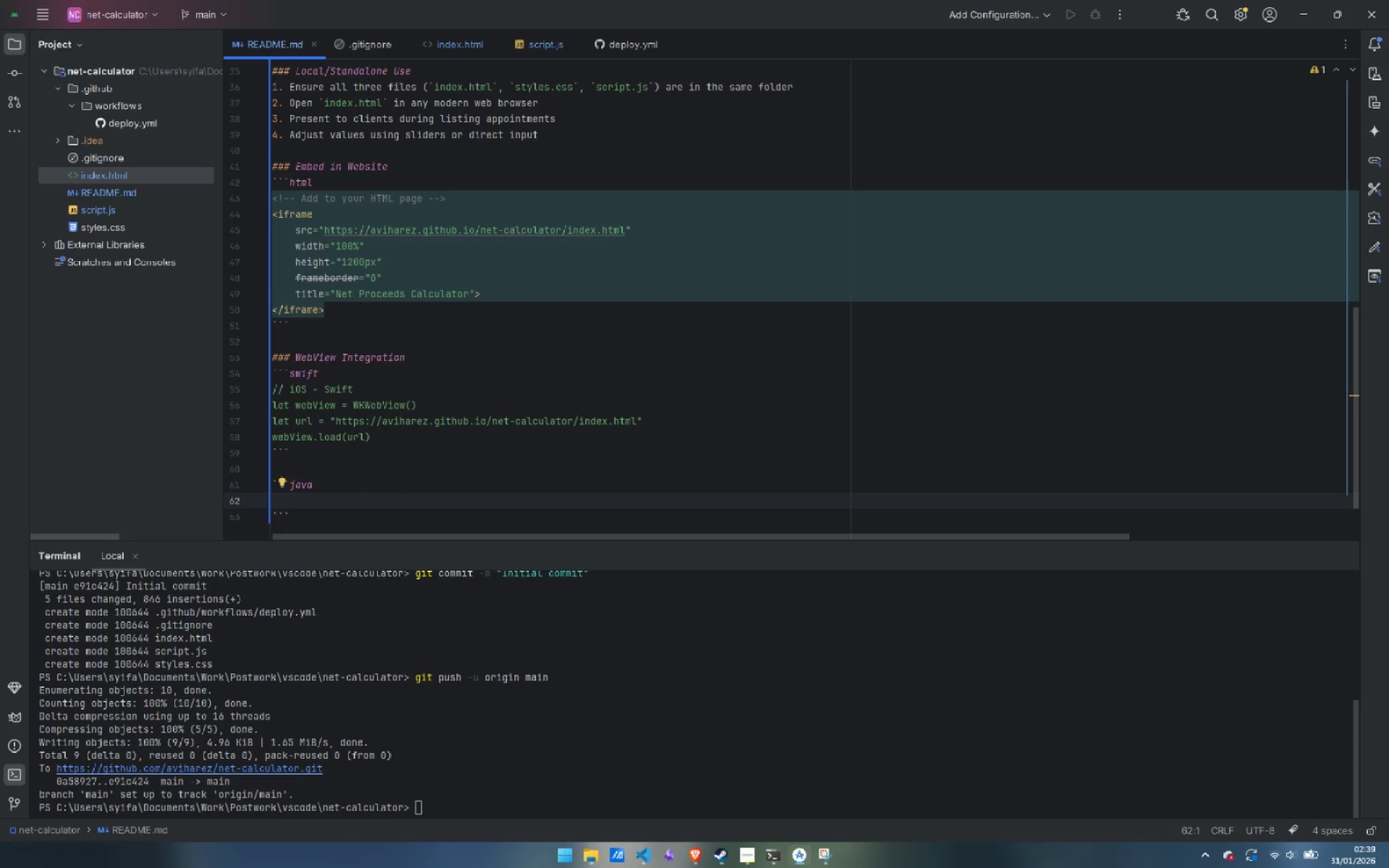 
type(// android java)
 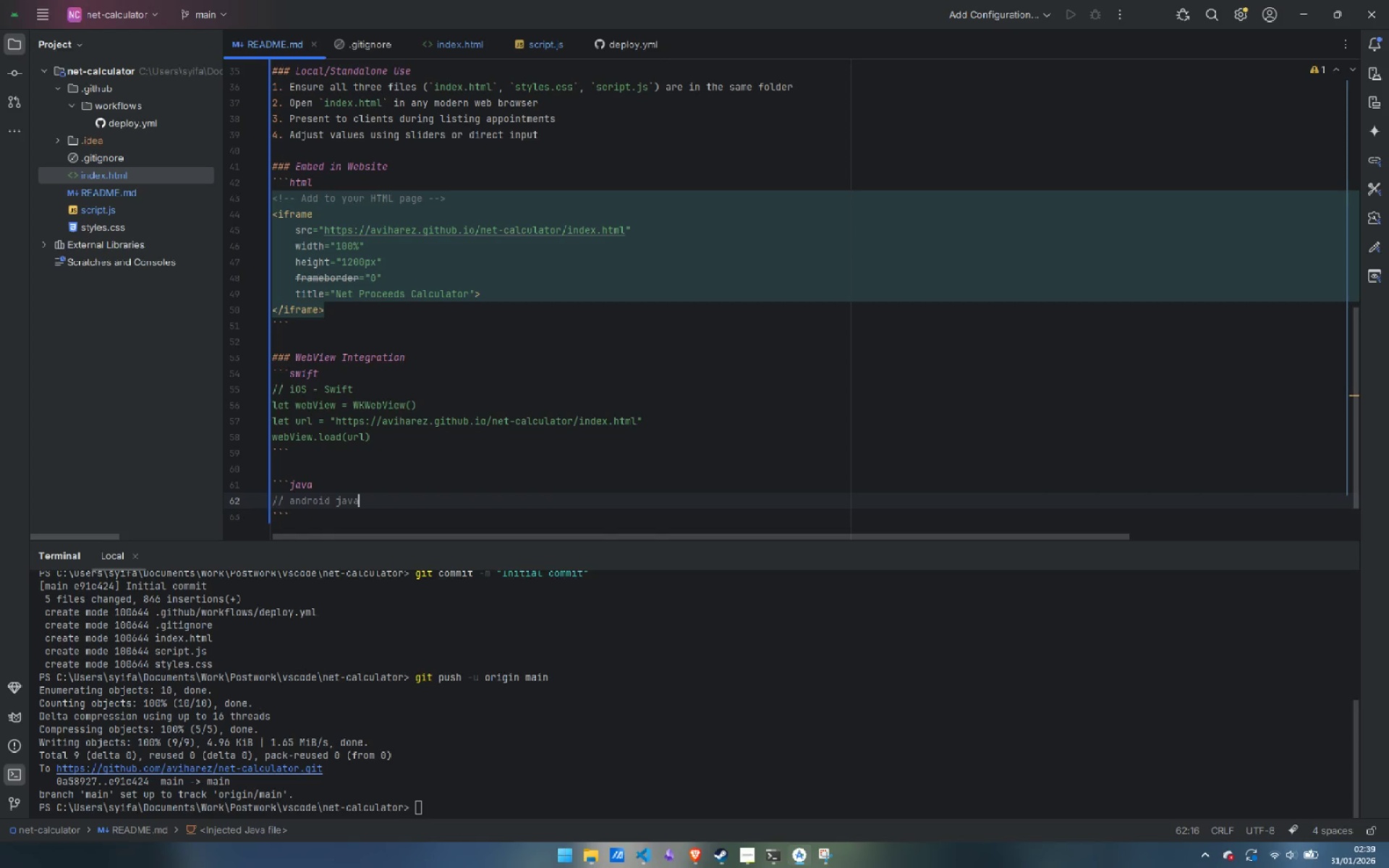 
key(Enter)
 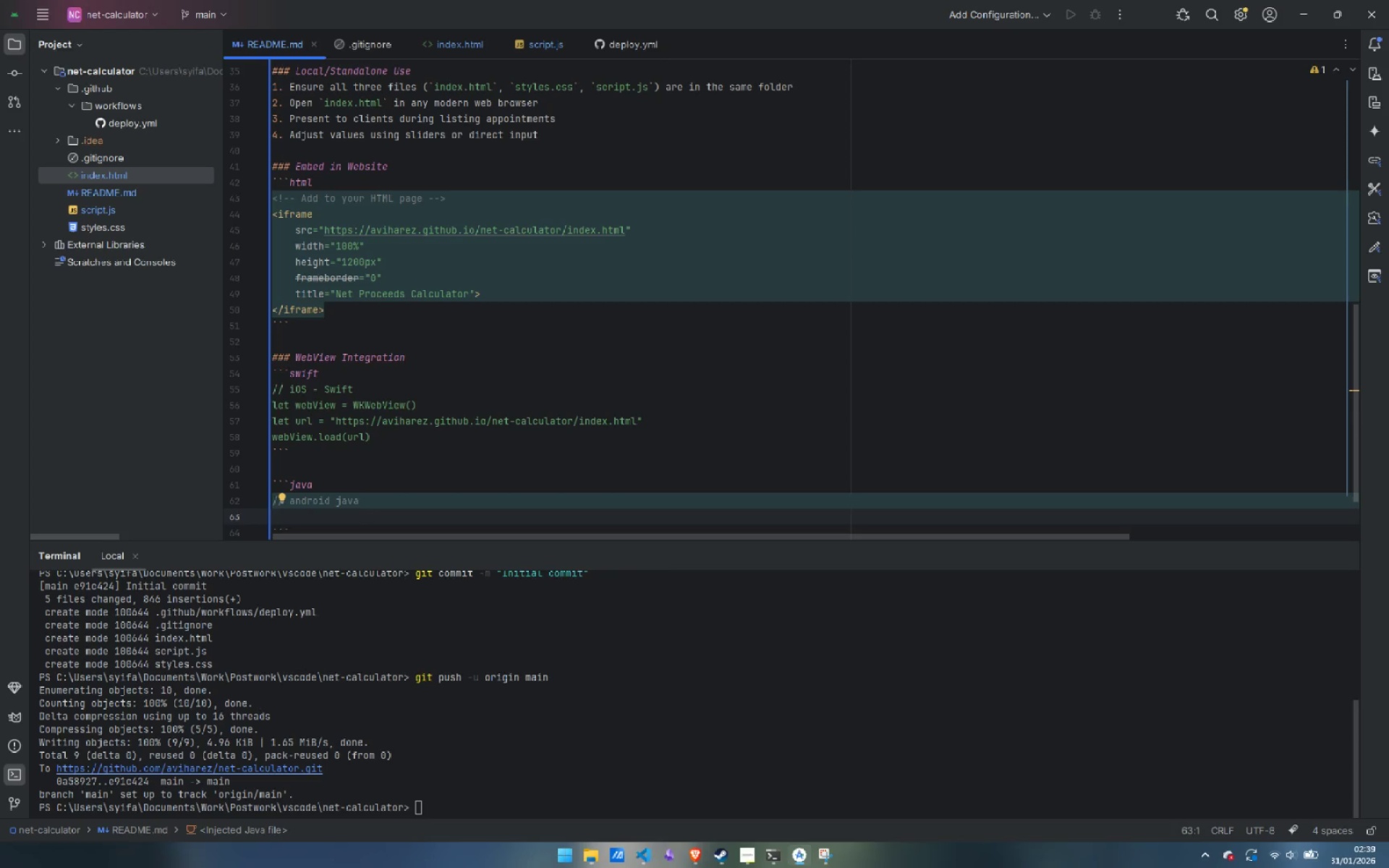 
key(Control+ControlLeft)
 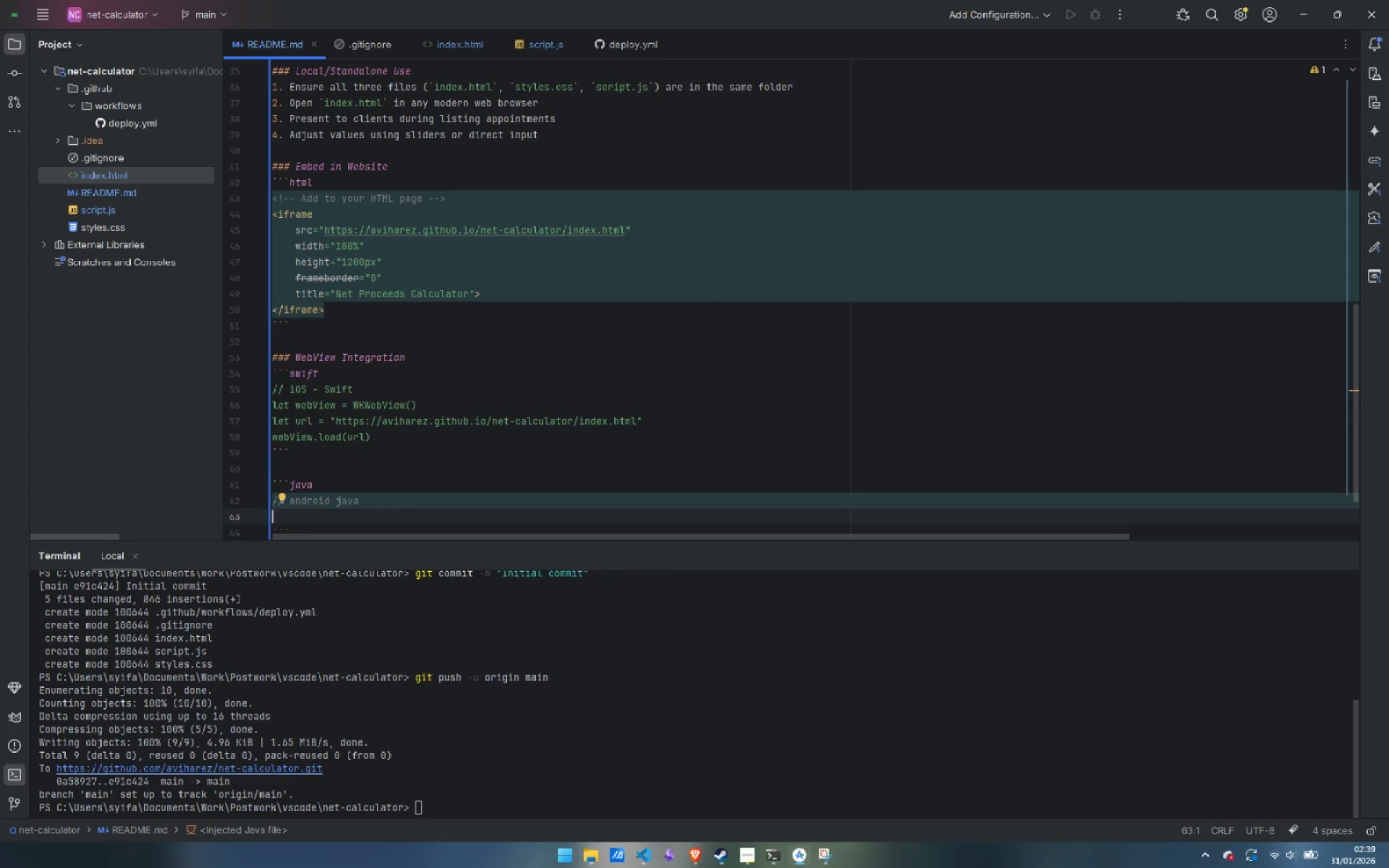 
key(ArrowUp)
 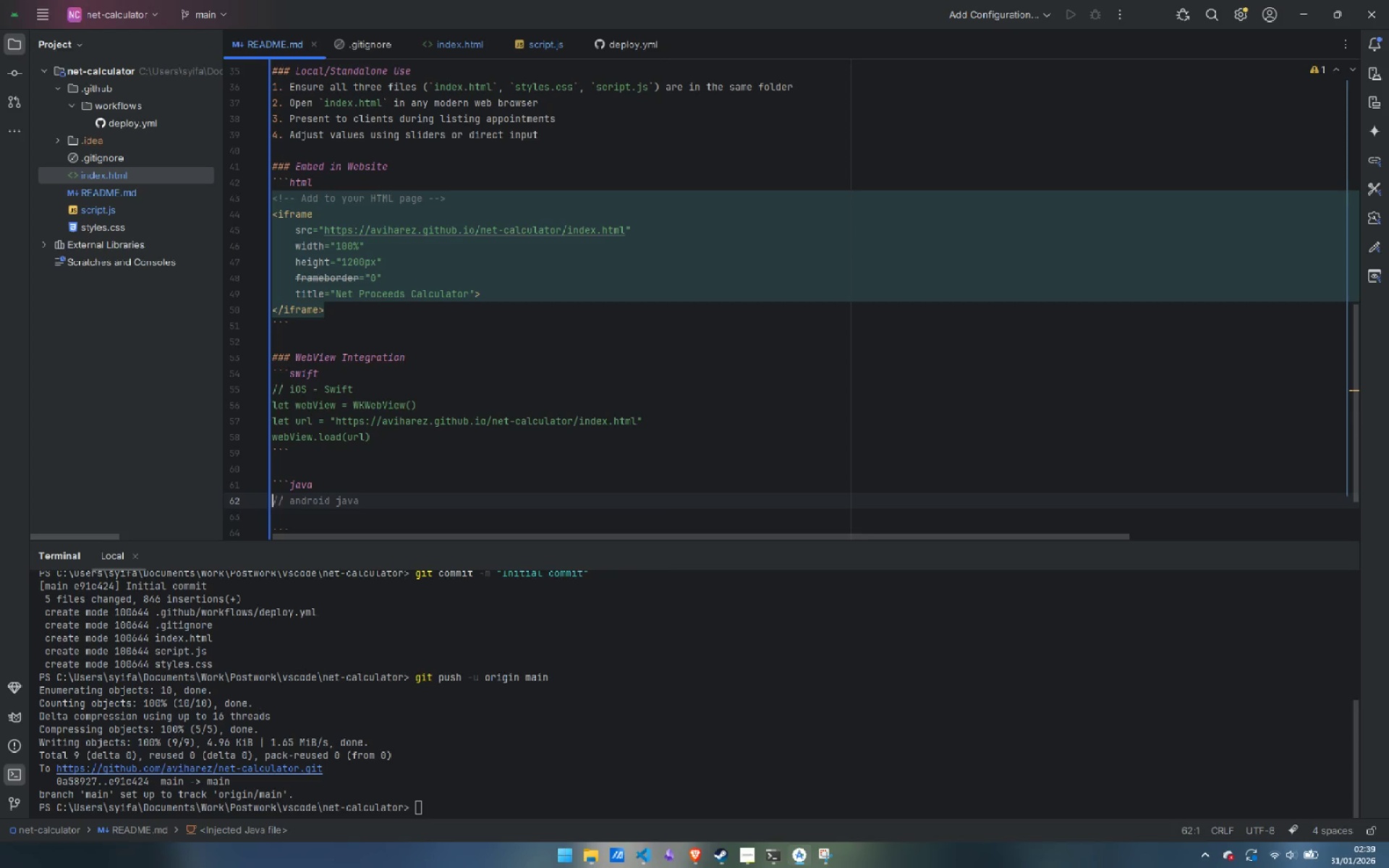 
key(Control+ArrowRight)
 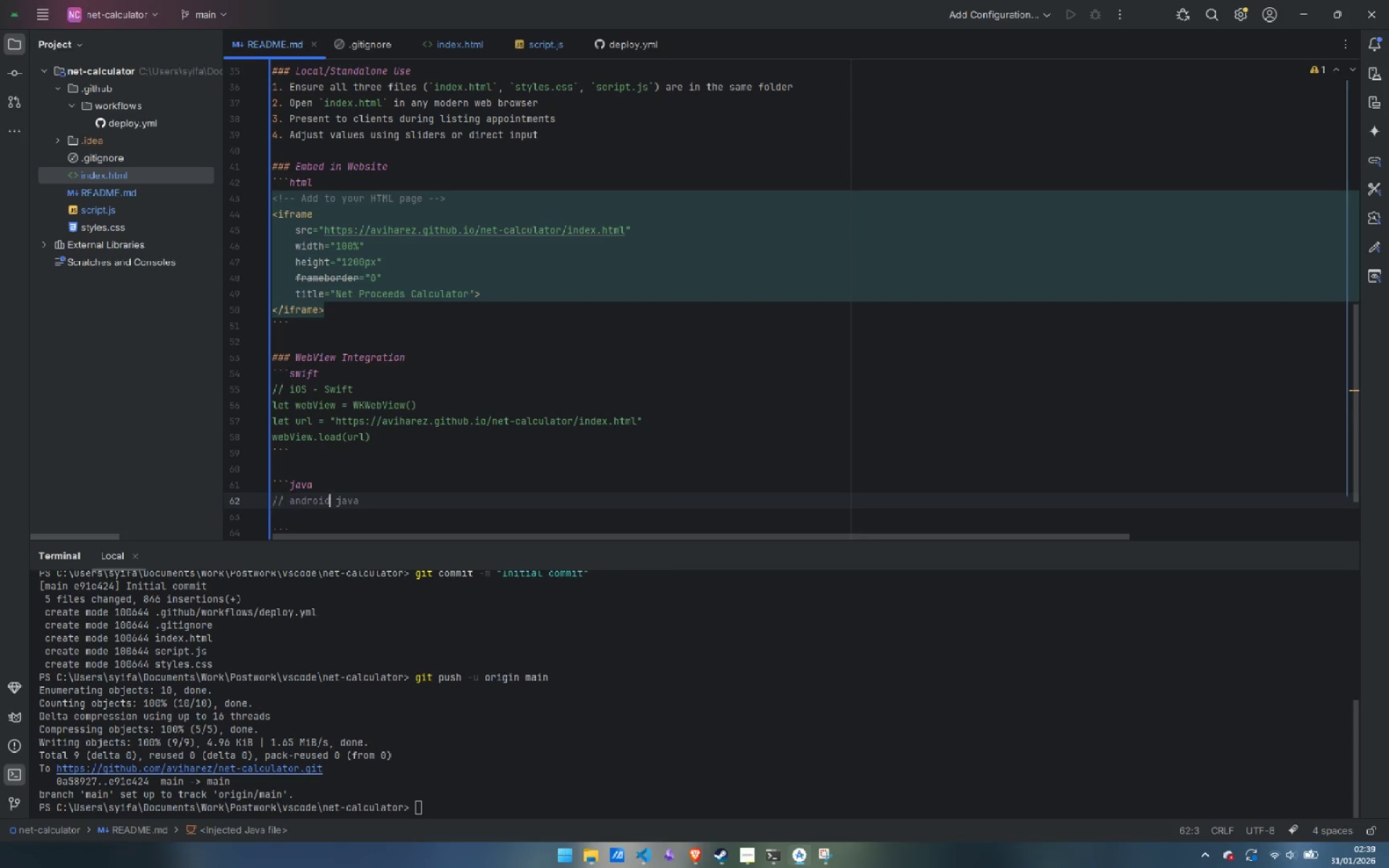 
key(Control+ArrowRight)
 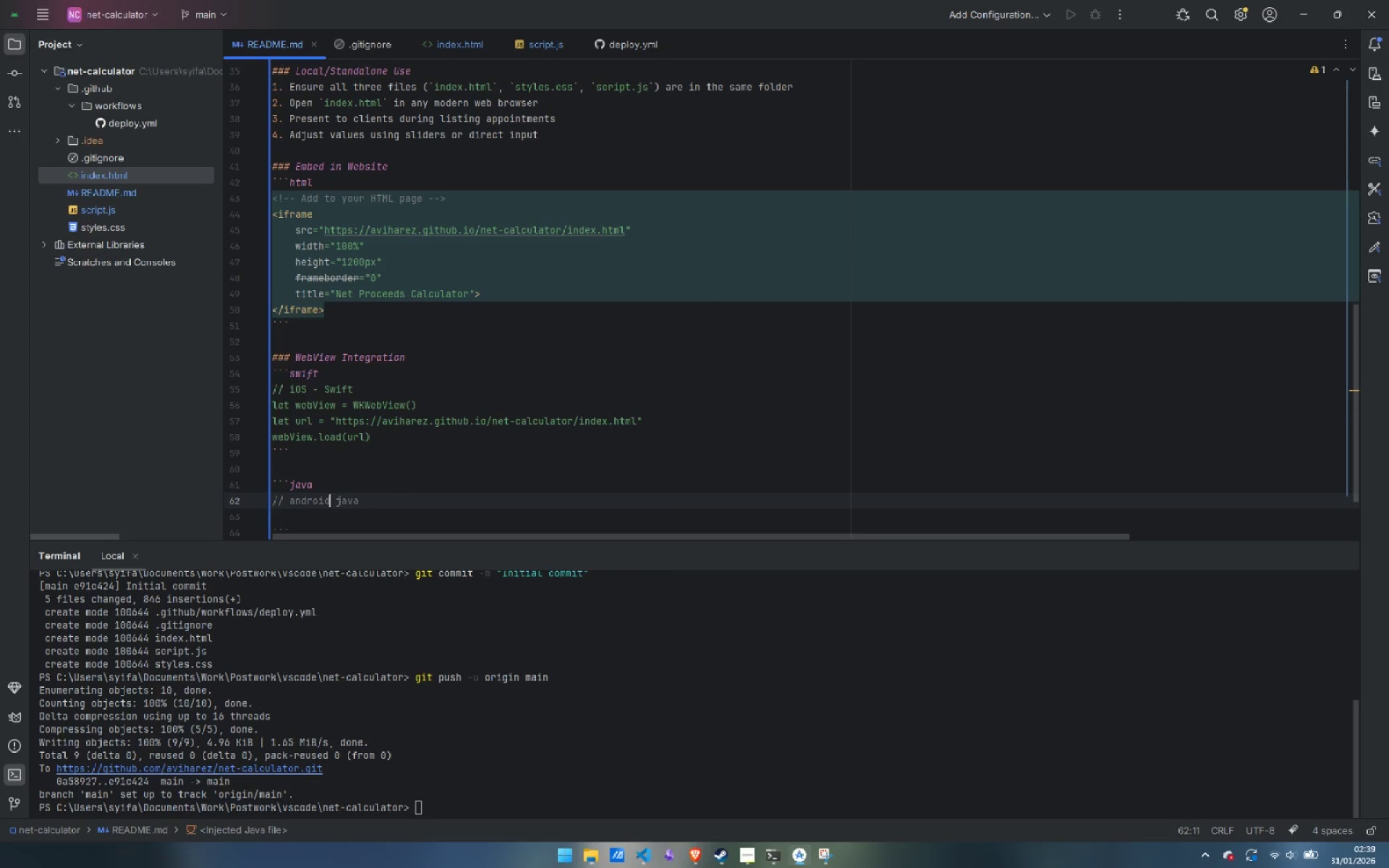 
key(Control+ControlLeft)
 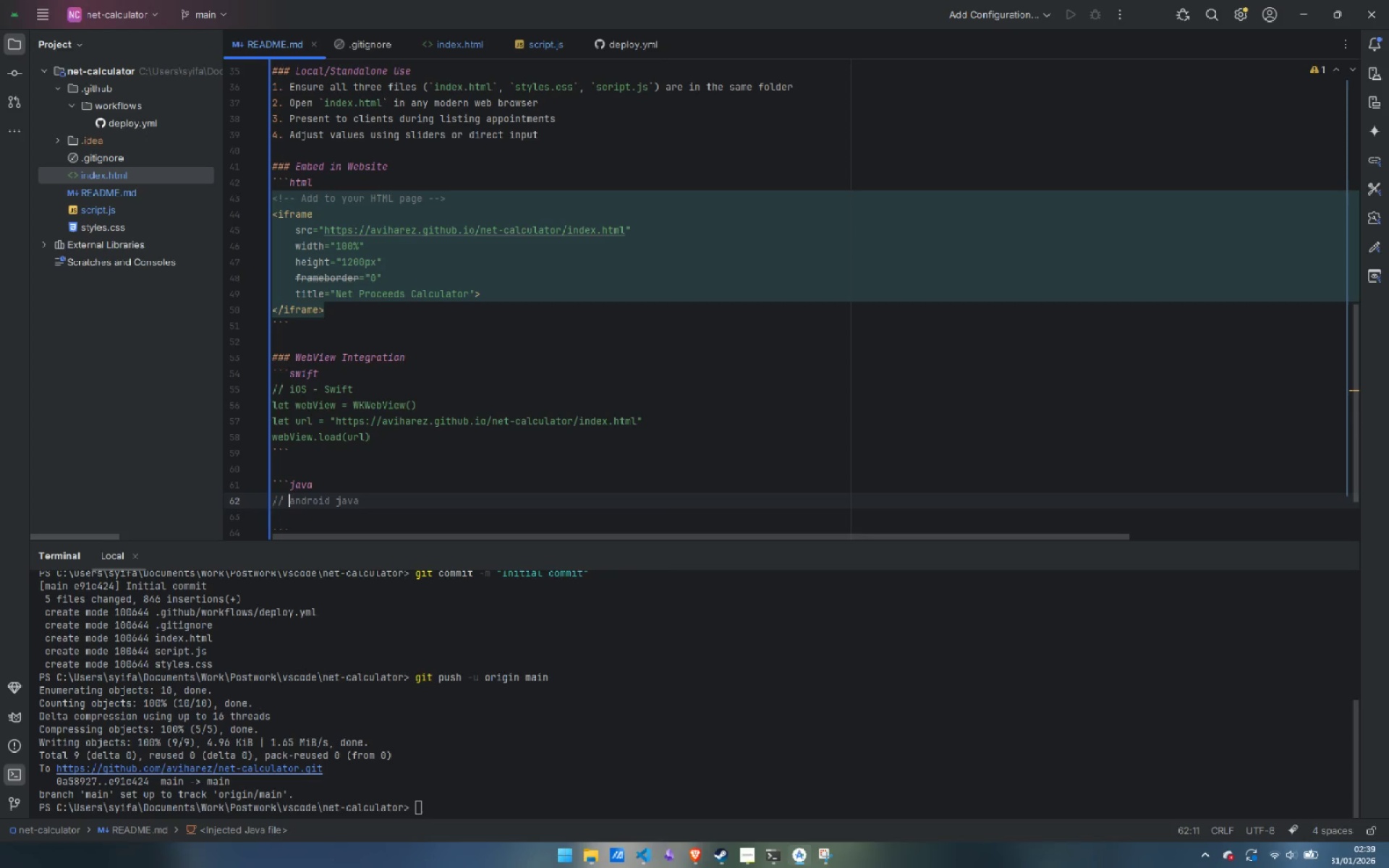 
key(Control+ArrowLeft)
 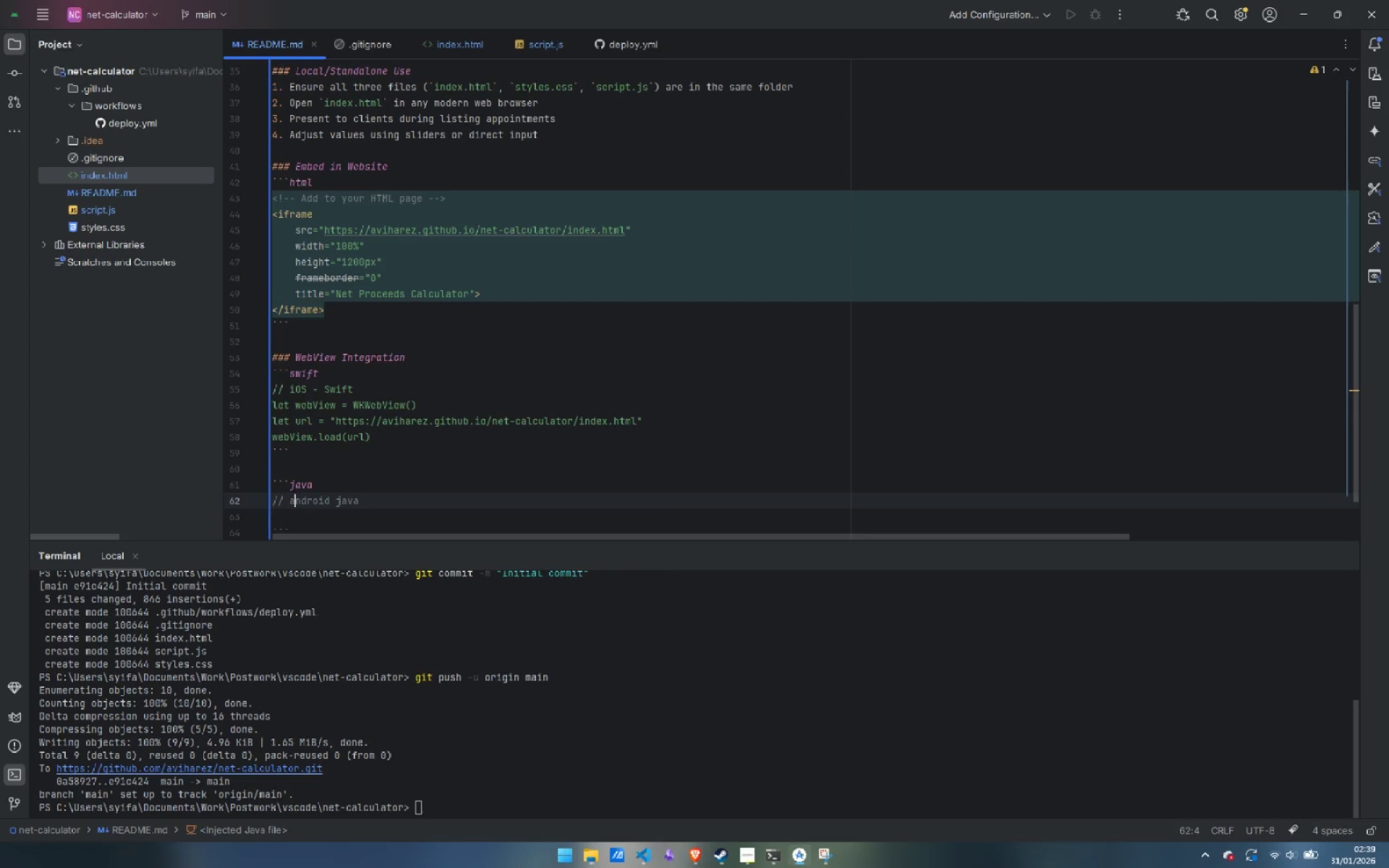 
key(ArrowRight)
 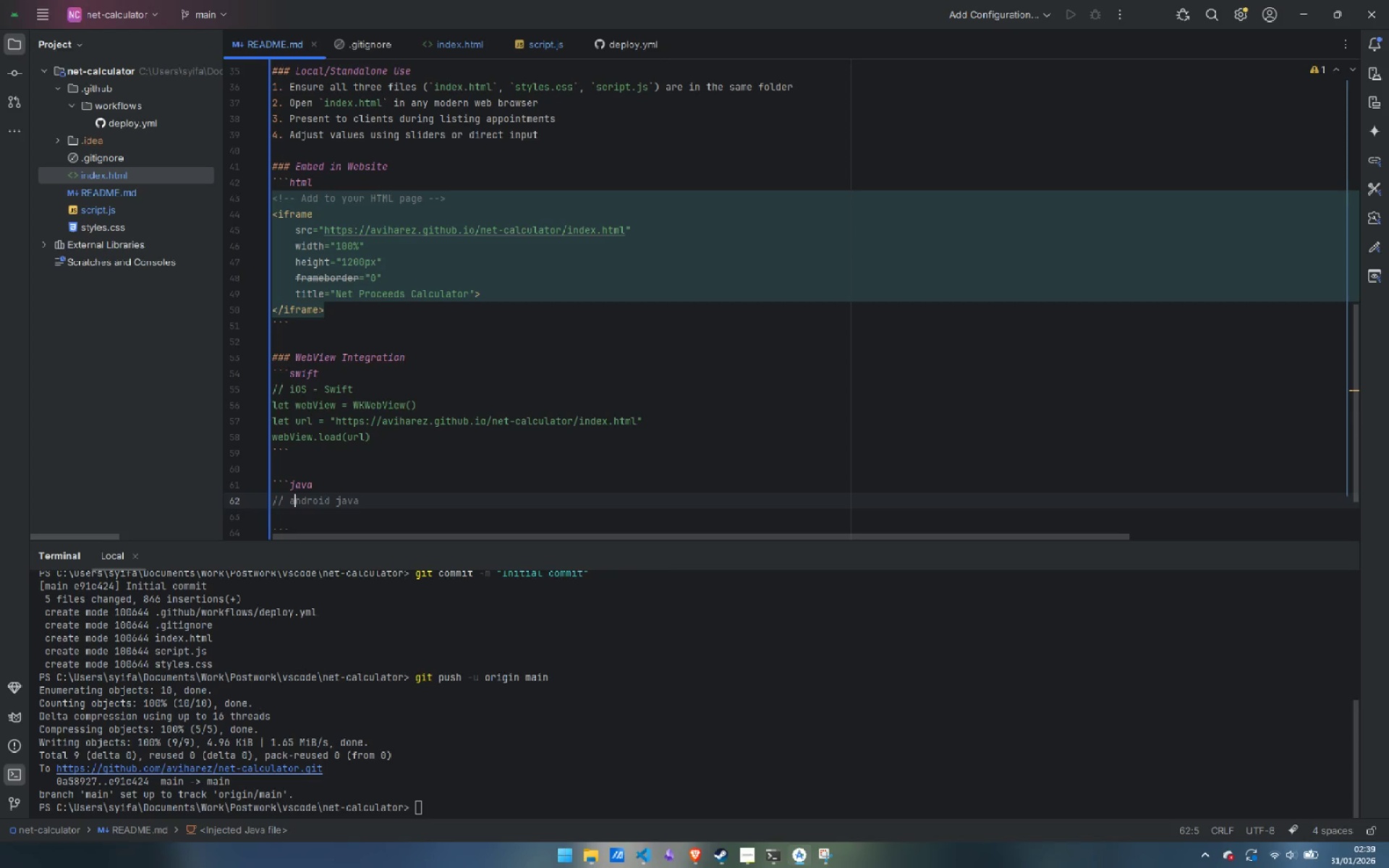 
key(Backspace)
 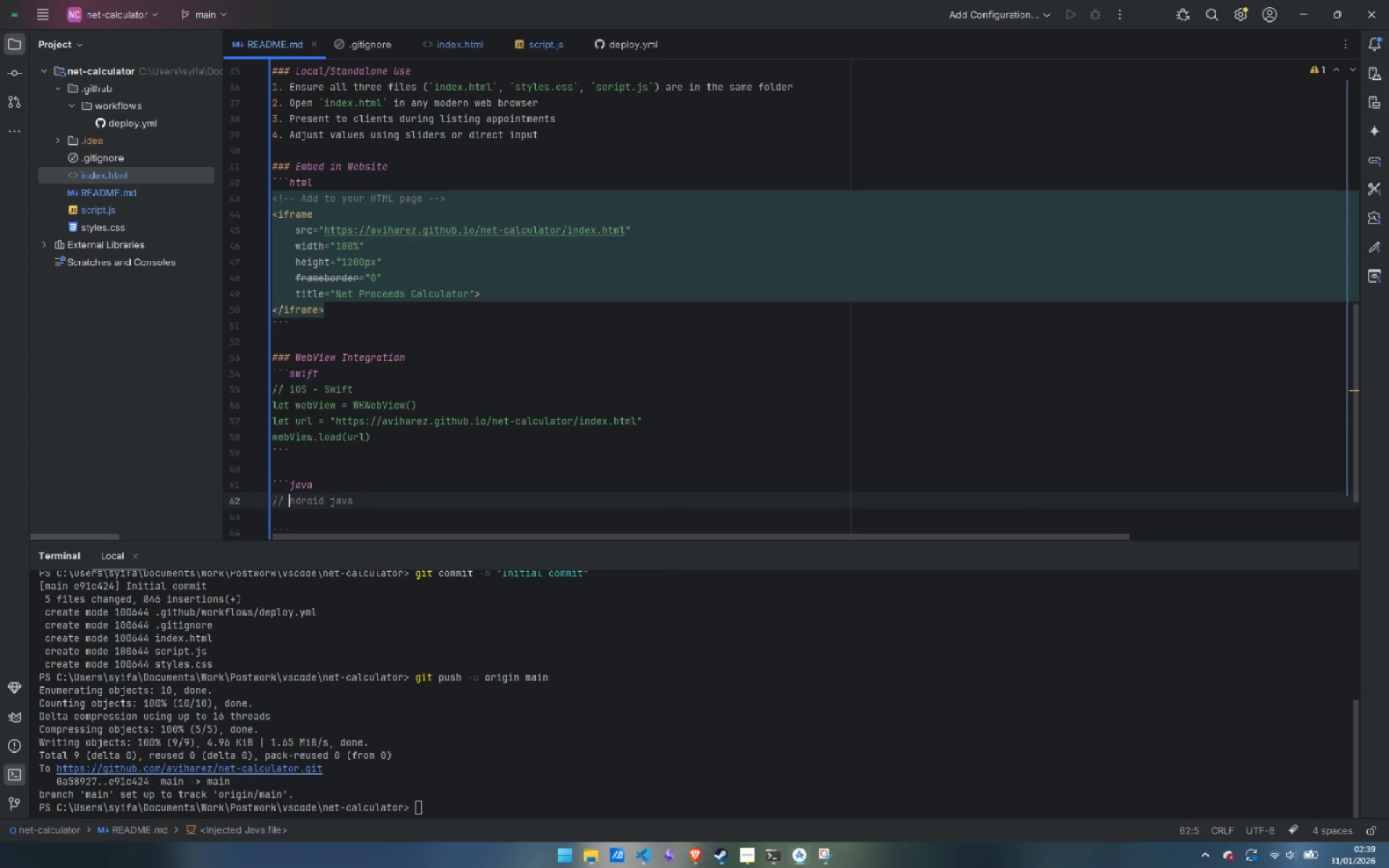 
key(Shift+ShiftLeft)
 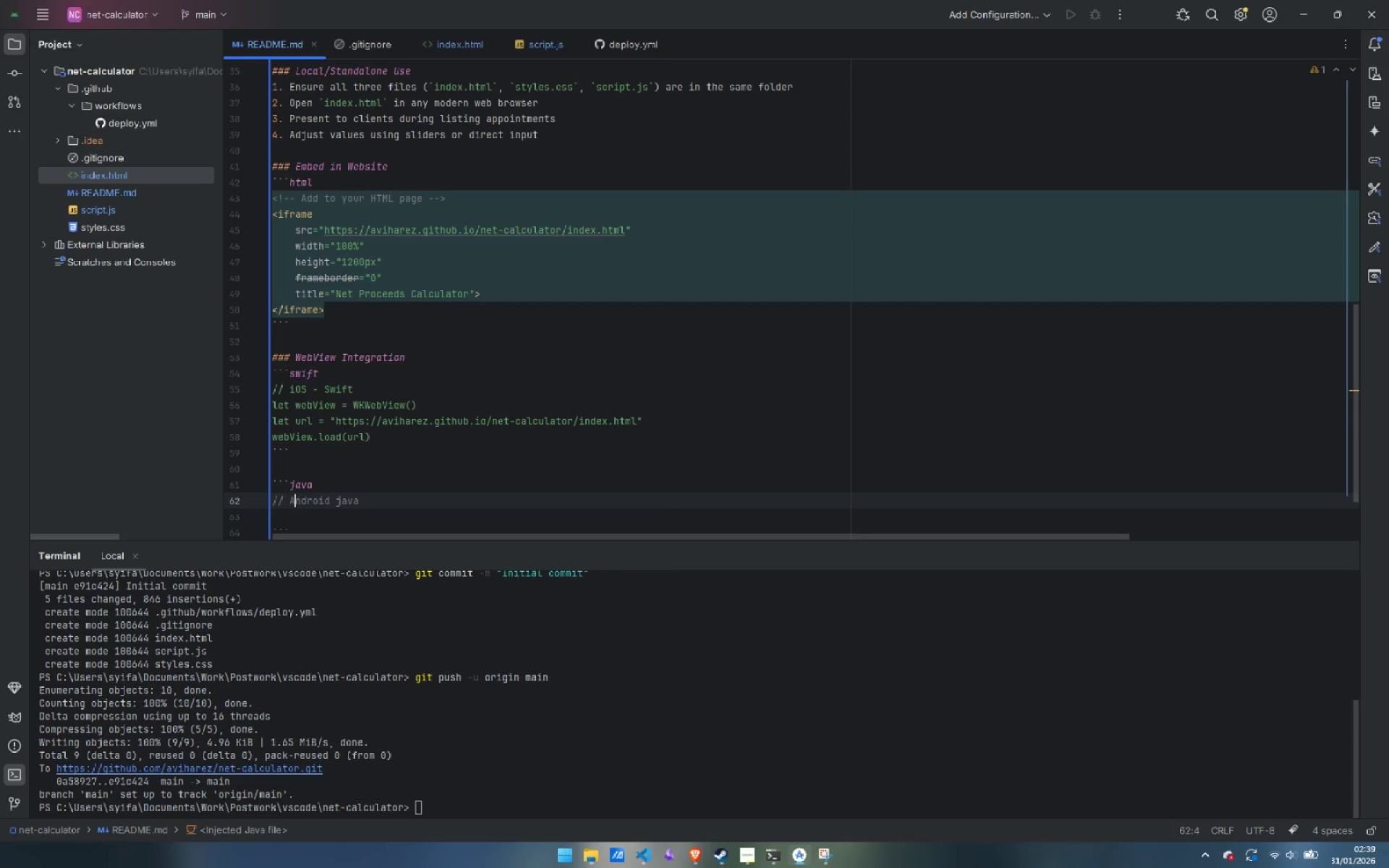 
key(Shift+A)
 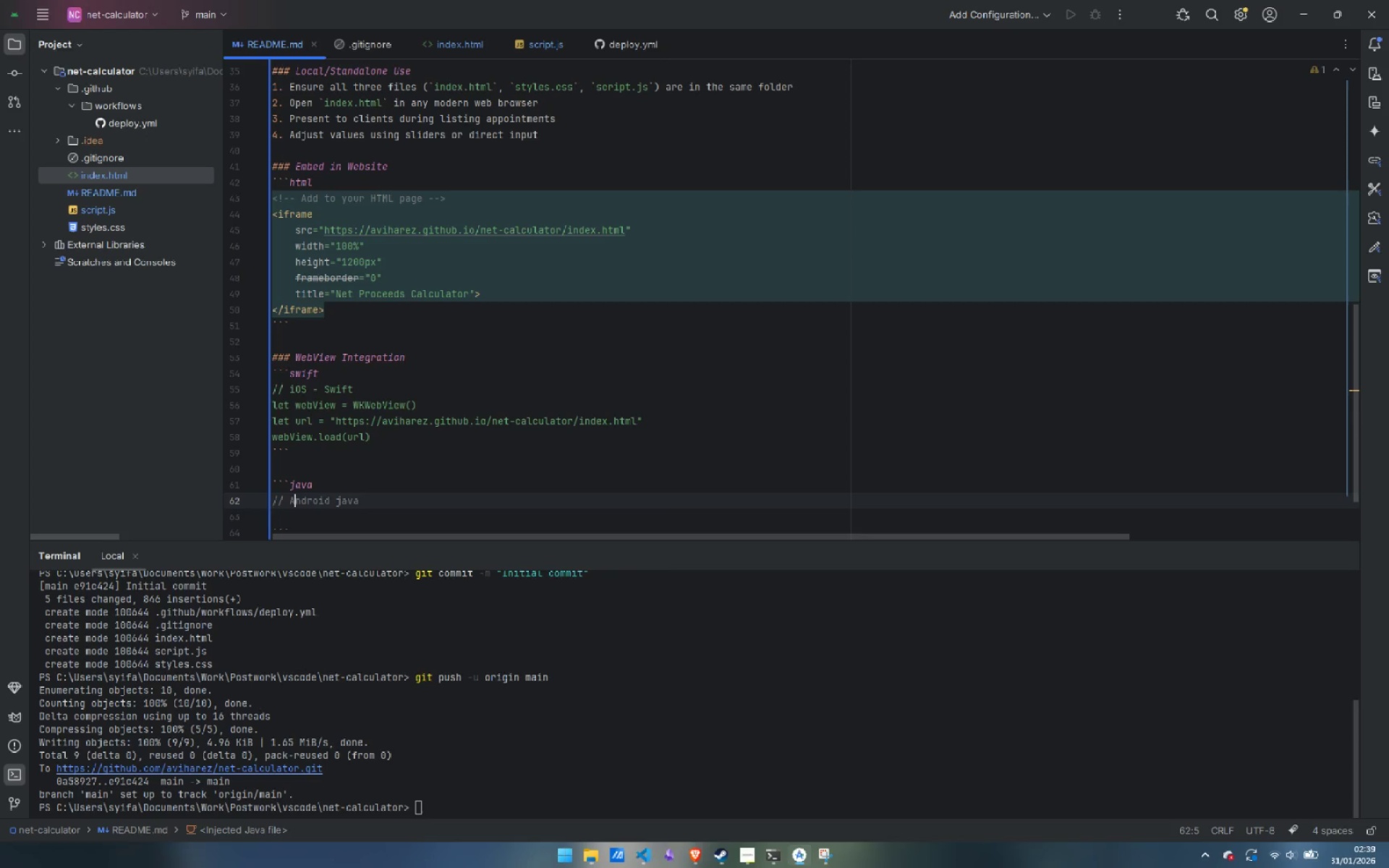 
key(Control+ArrowRight)
 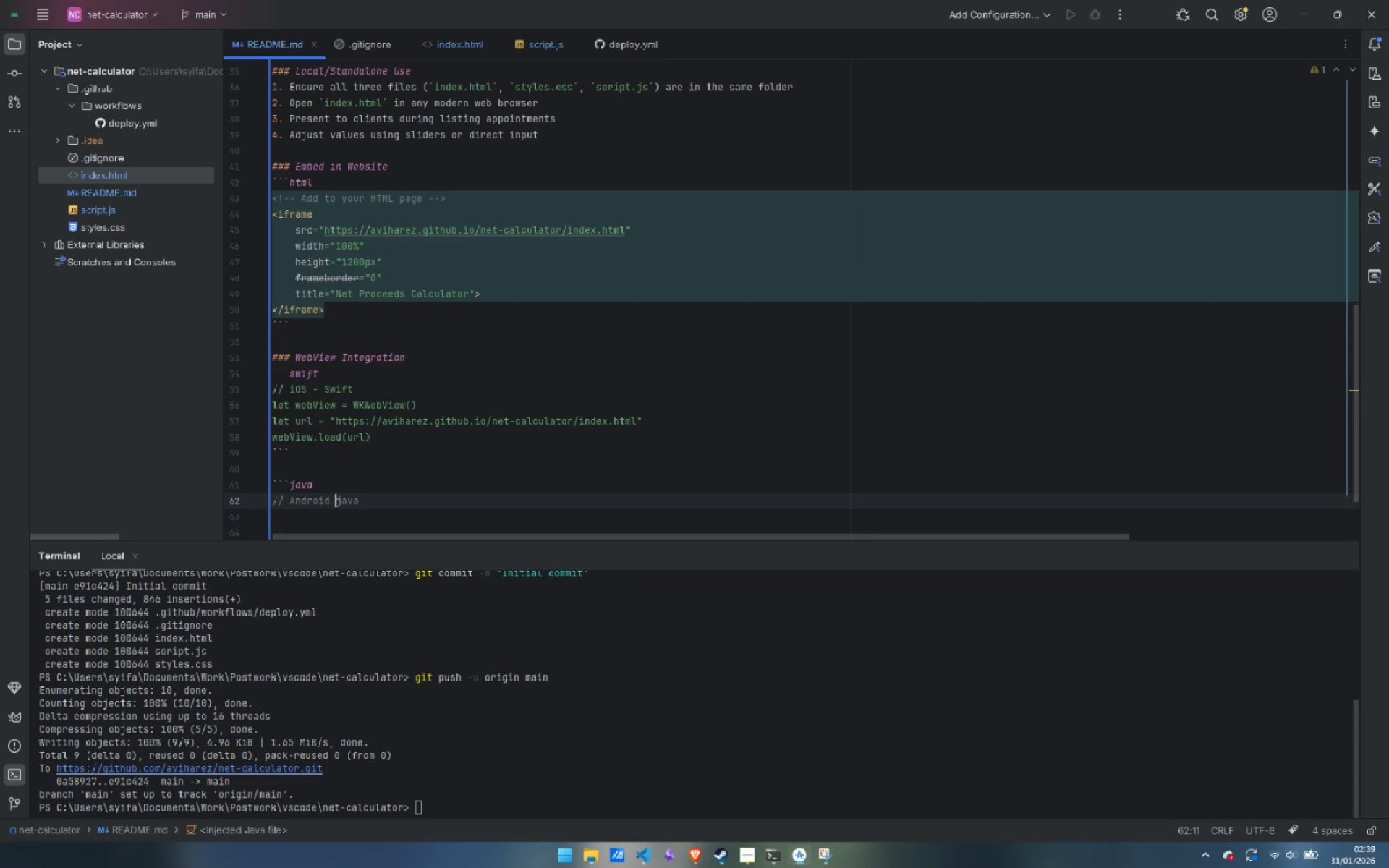 
key(ArrowRight)
 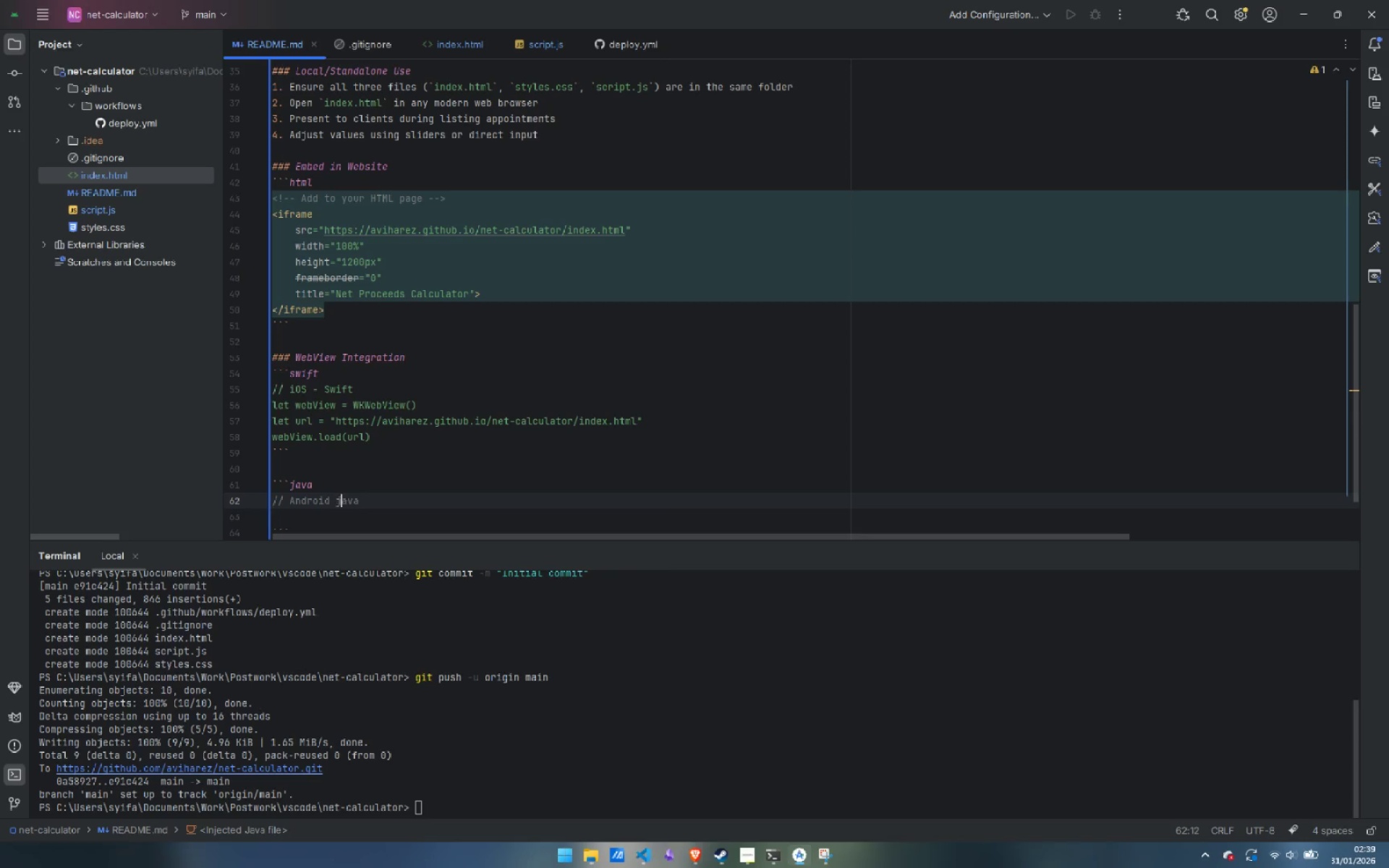 
key(ArrowRight)
 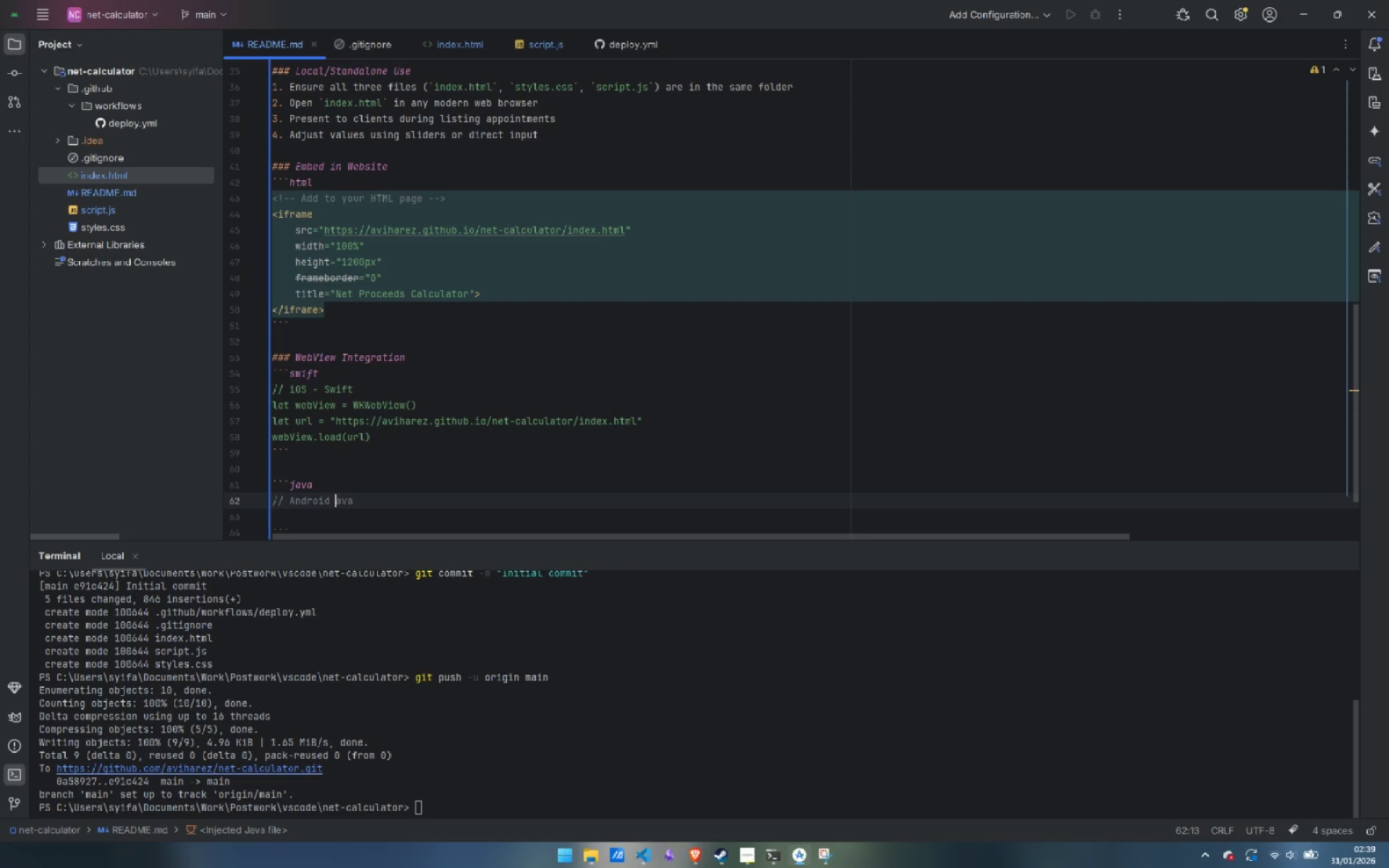 
key(Backspace)
 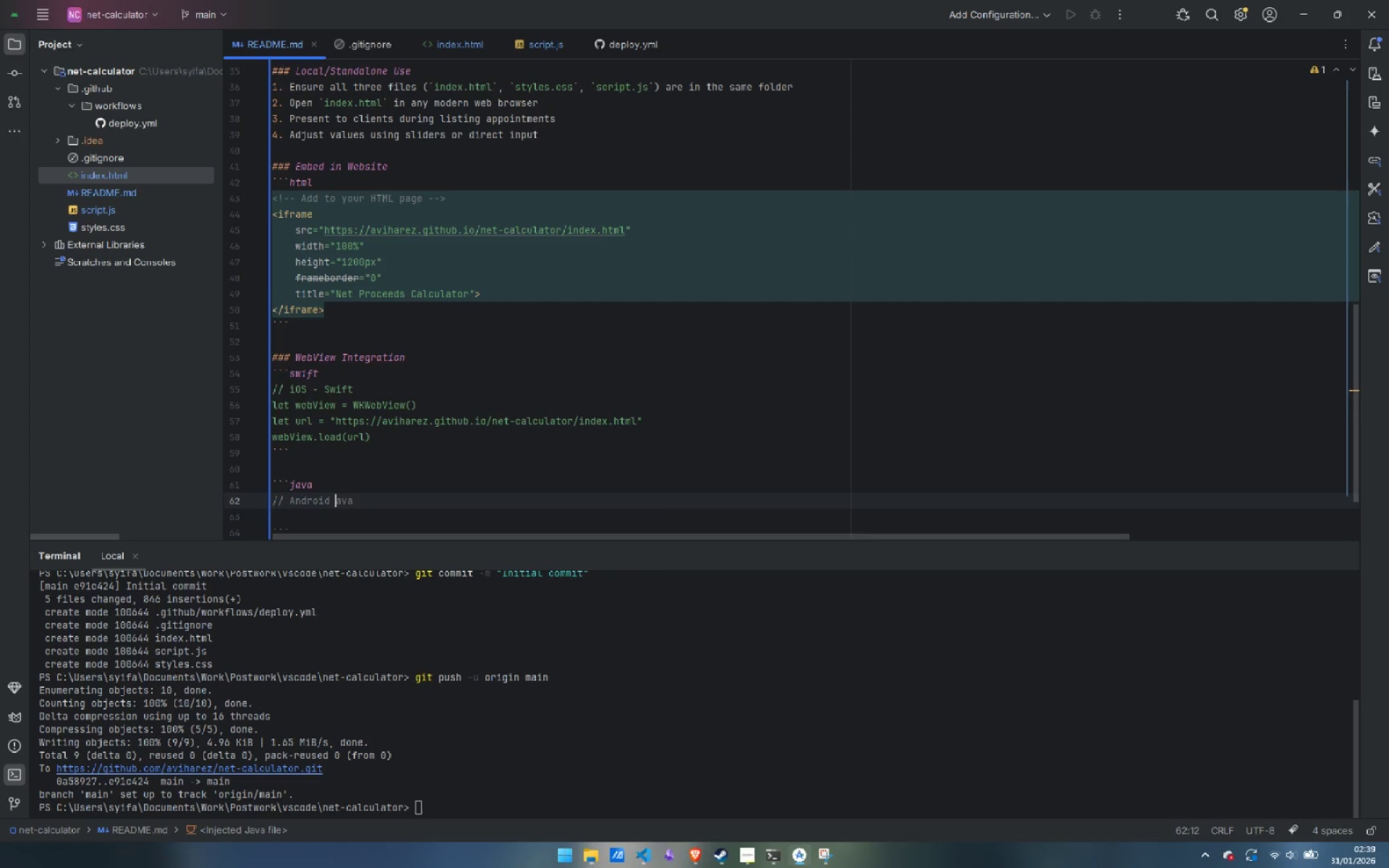 
key(Minus)
 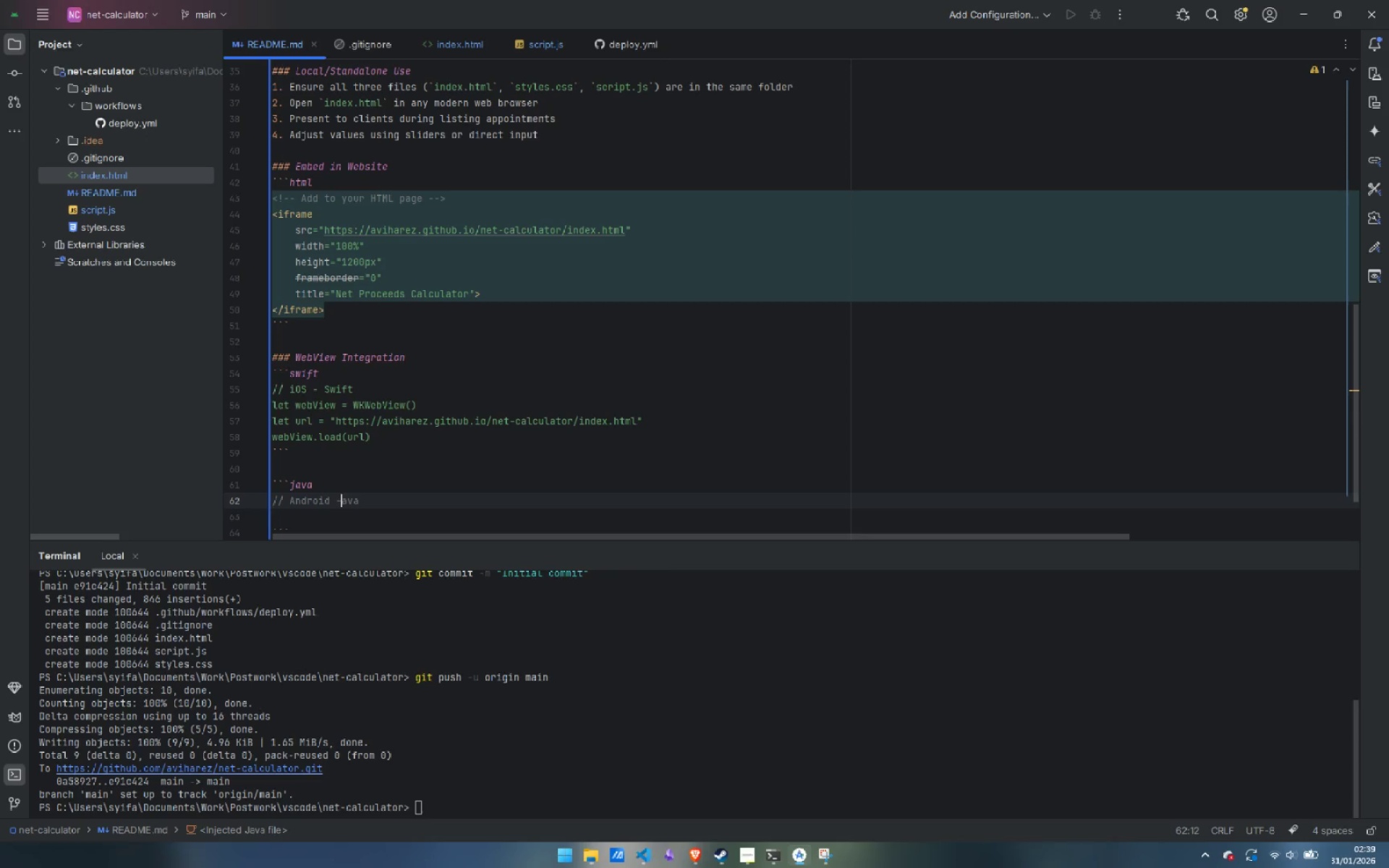 
key(Space)
 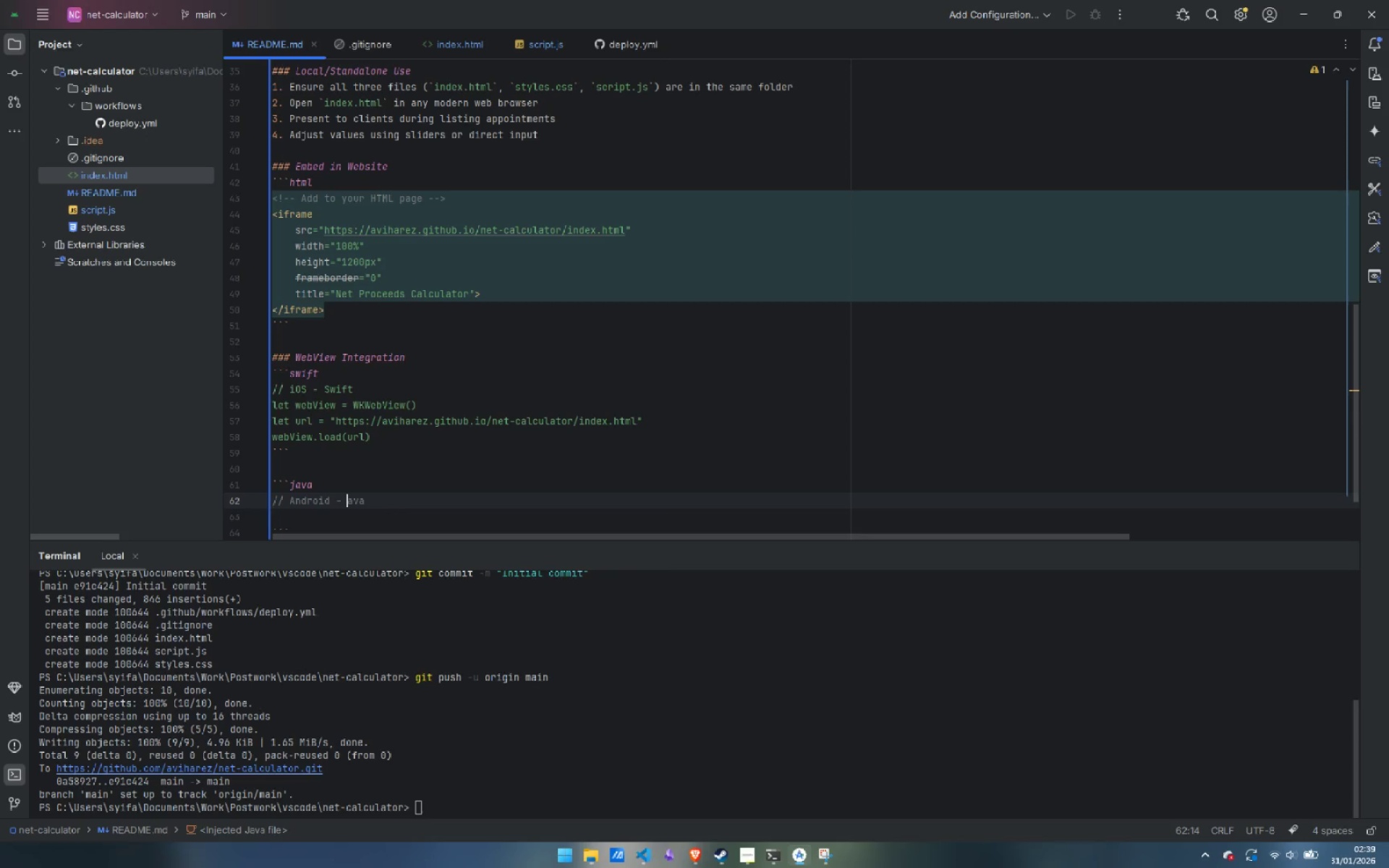 
key(Shift+J)
 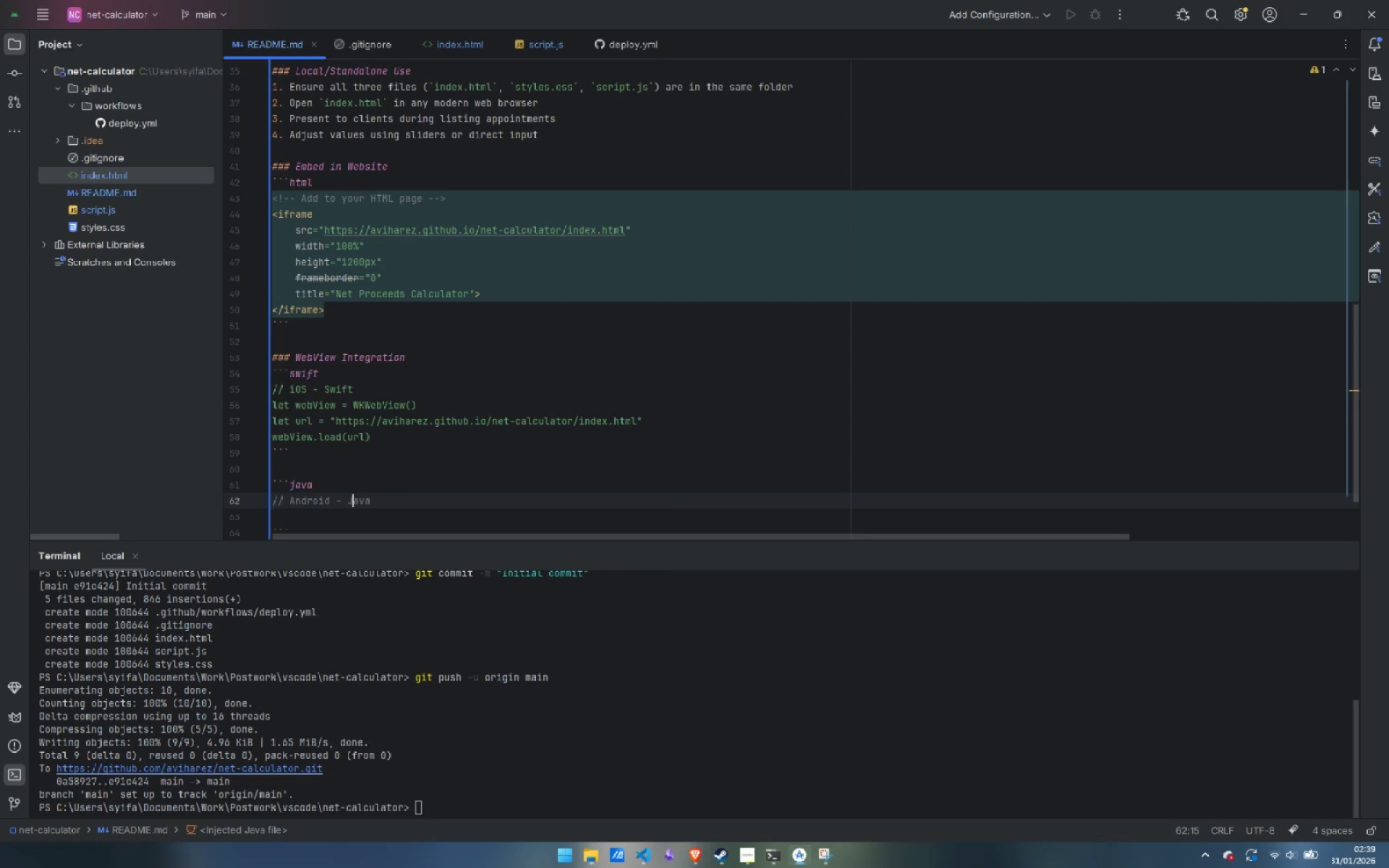 
key(ArrowDown)
 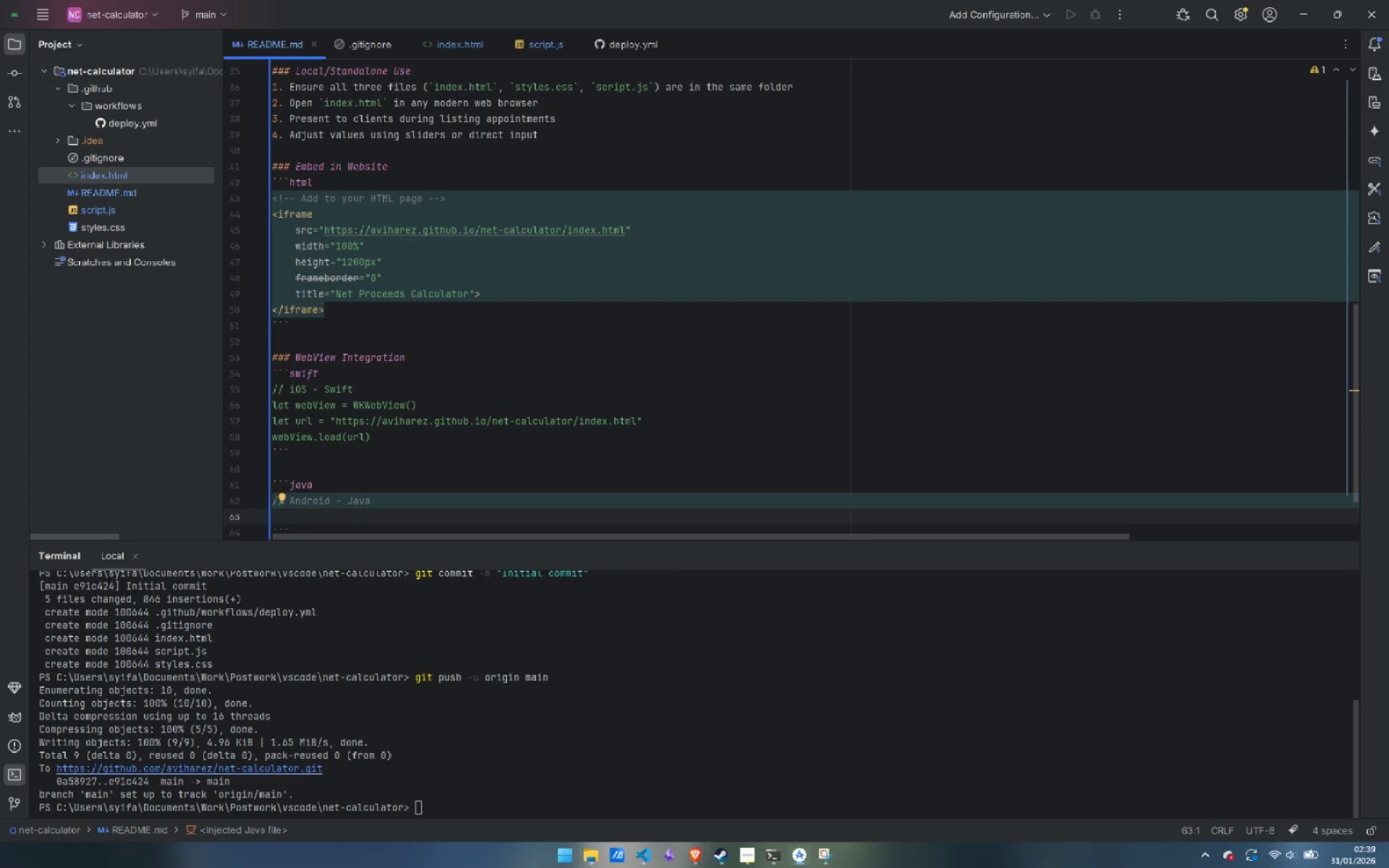 
type(WebView webview)
 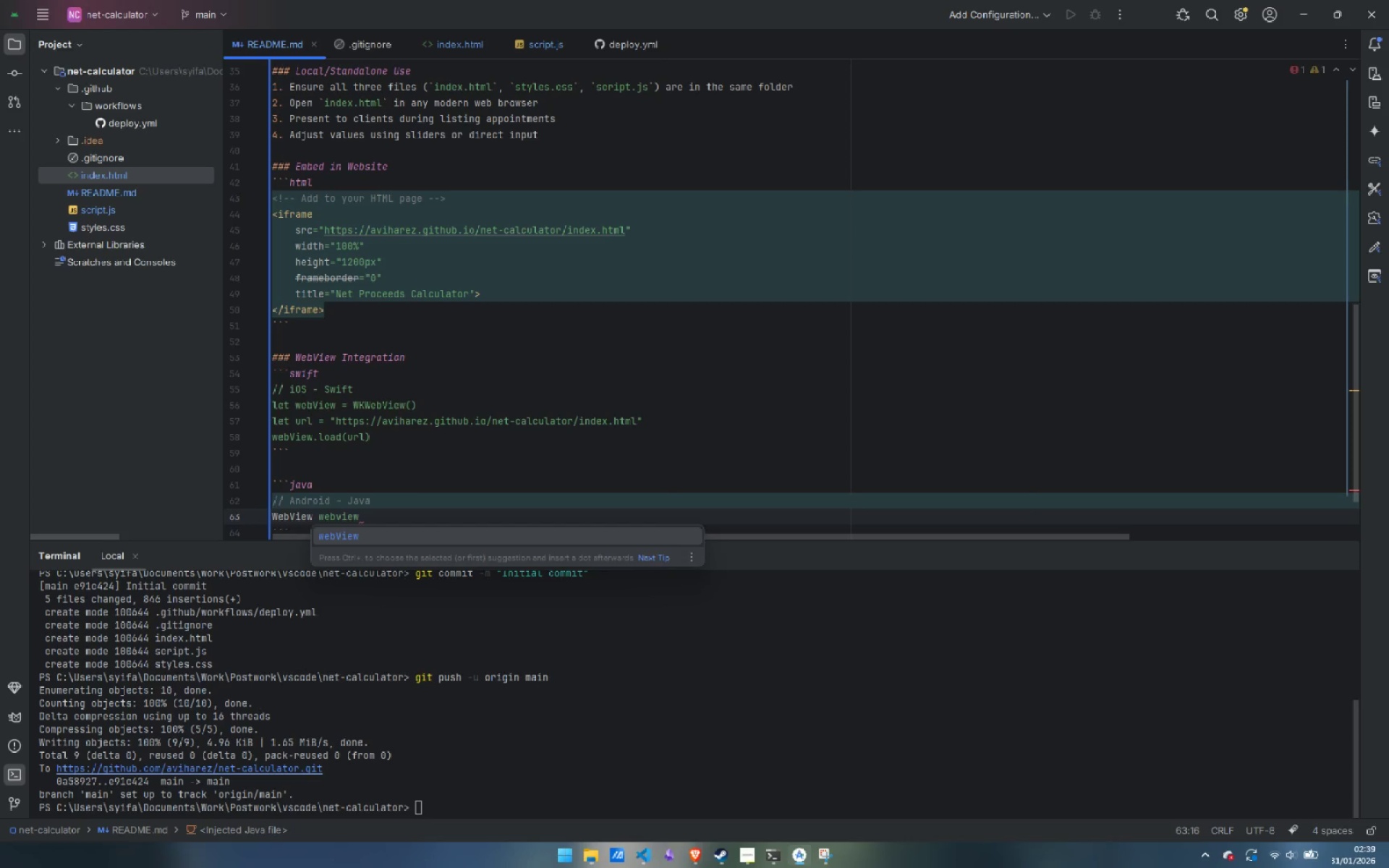 
key(Enter)
 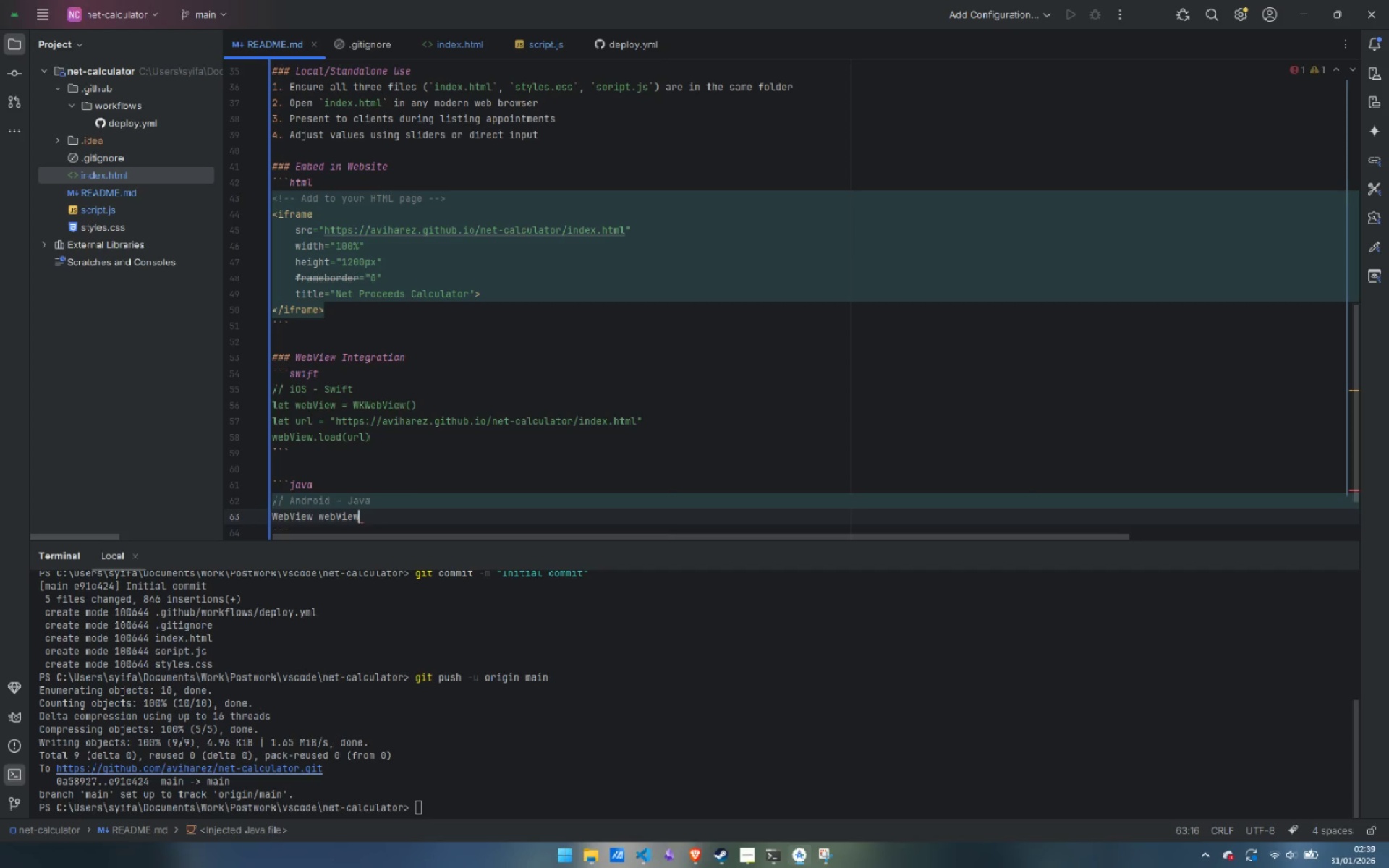 
type( = fing)
key(Backspace)
type(dViewById(R.id.webview)
 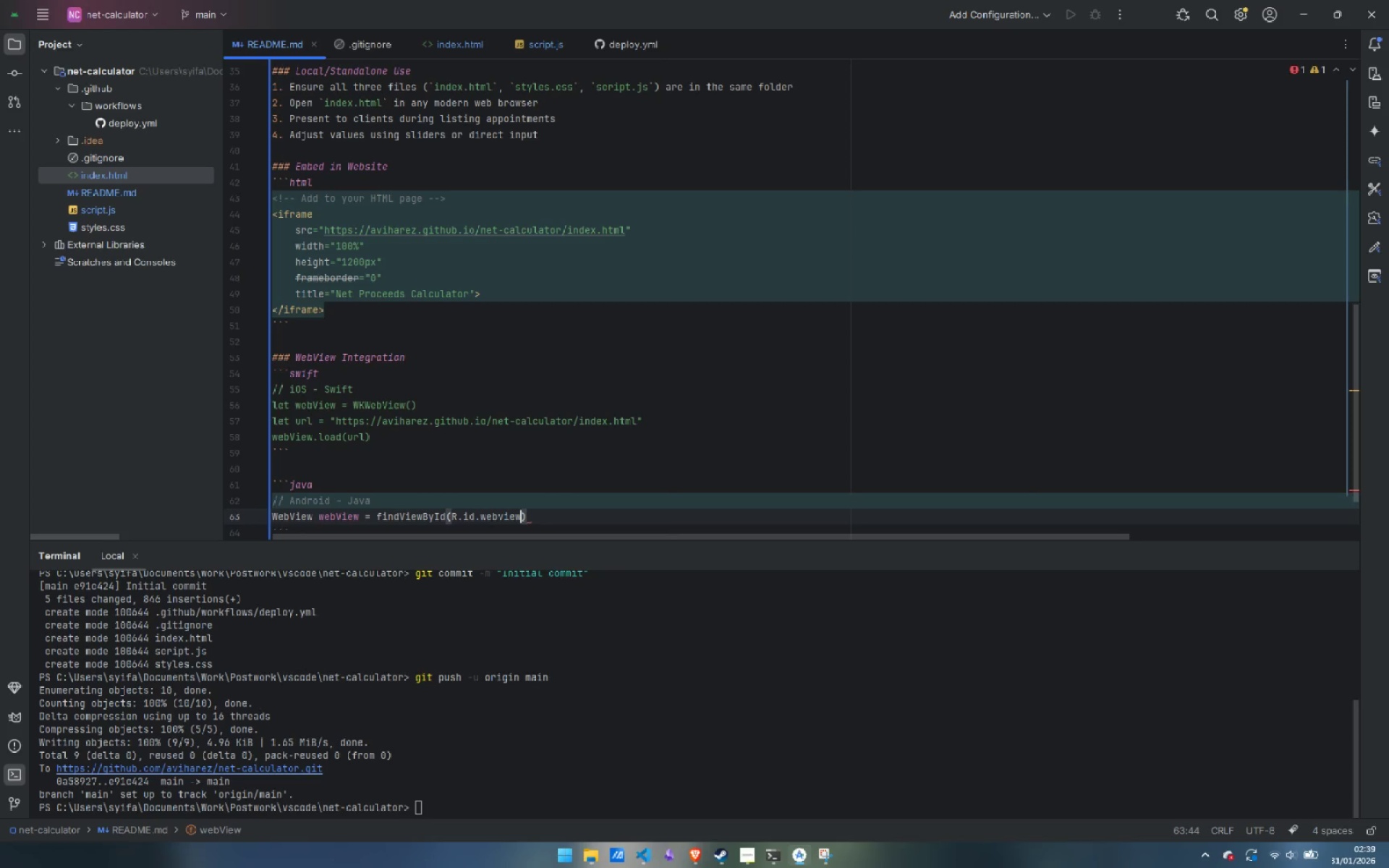 
key(ArrowRight)
 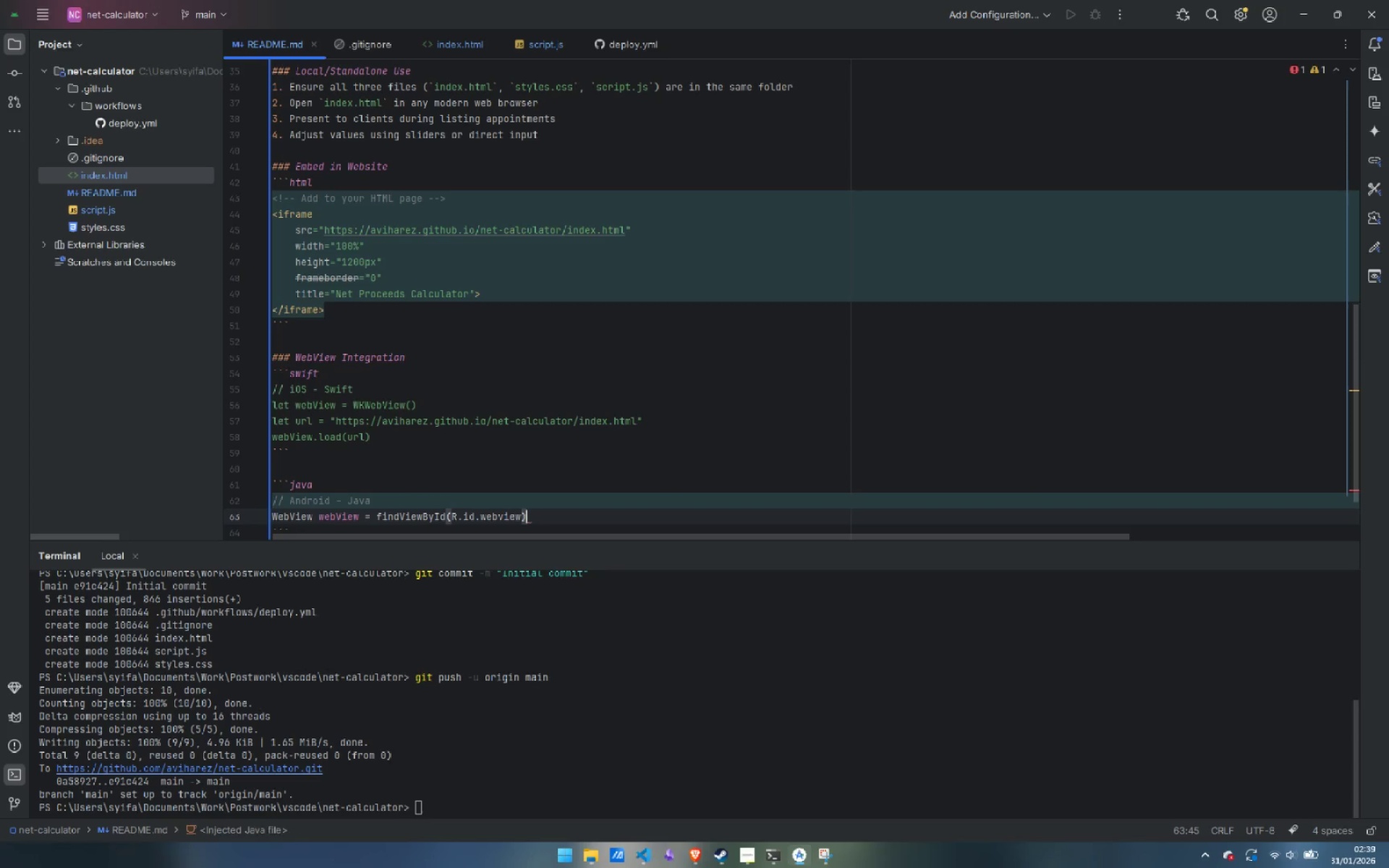 
key(Semicolon)
 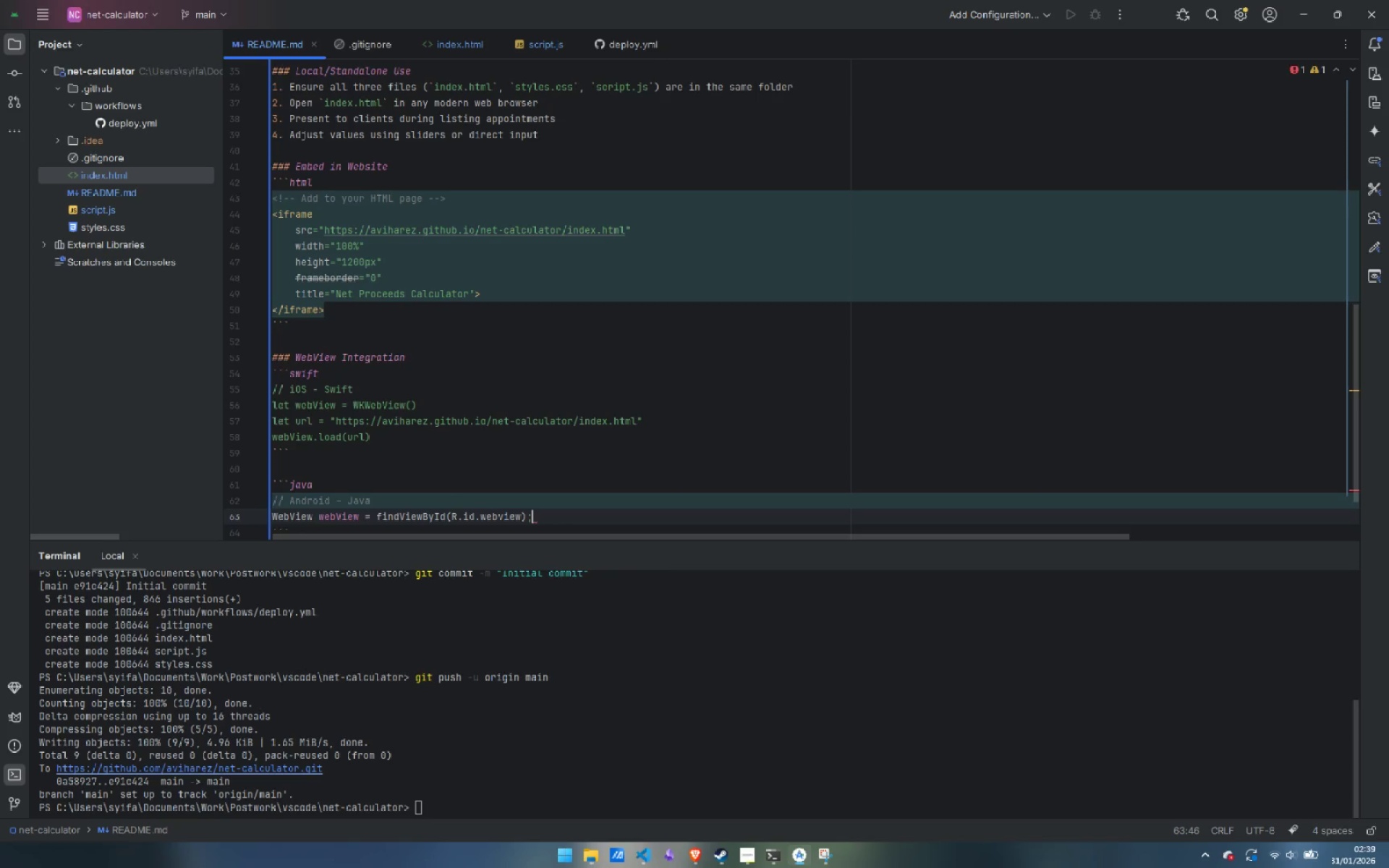 
key(Enter)
 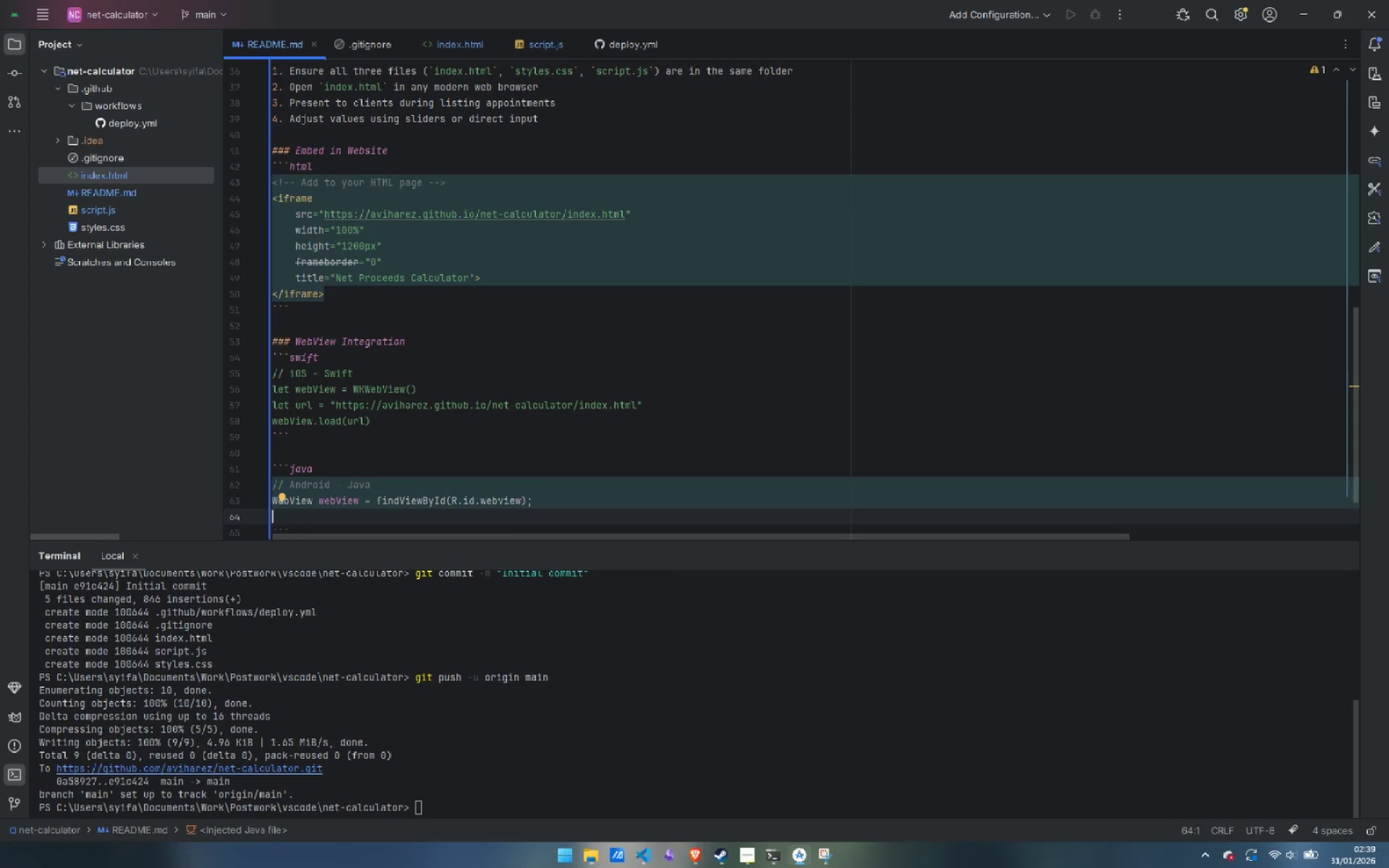 
type(webView.loadUrl(")
 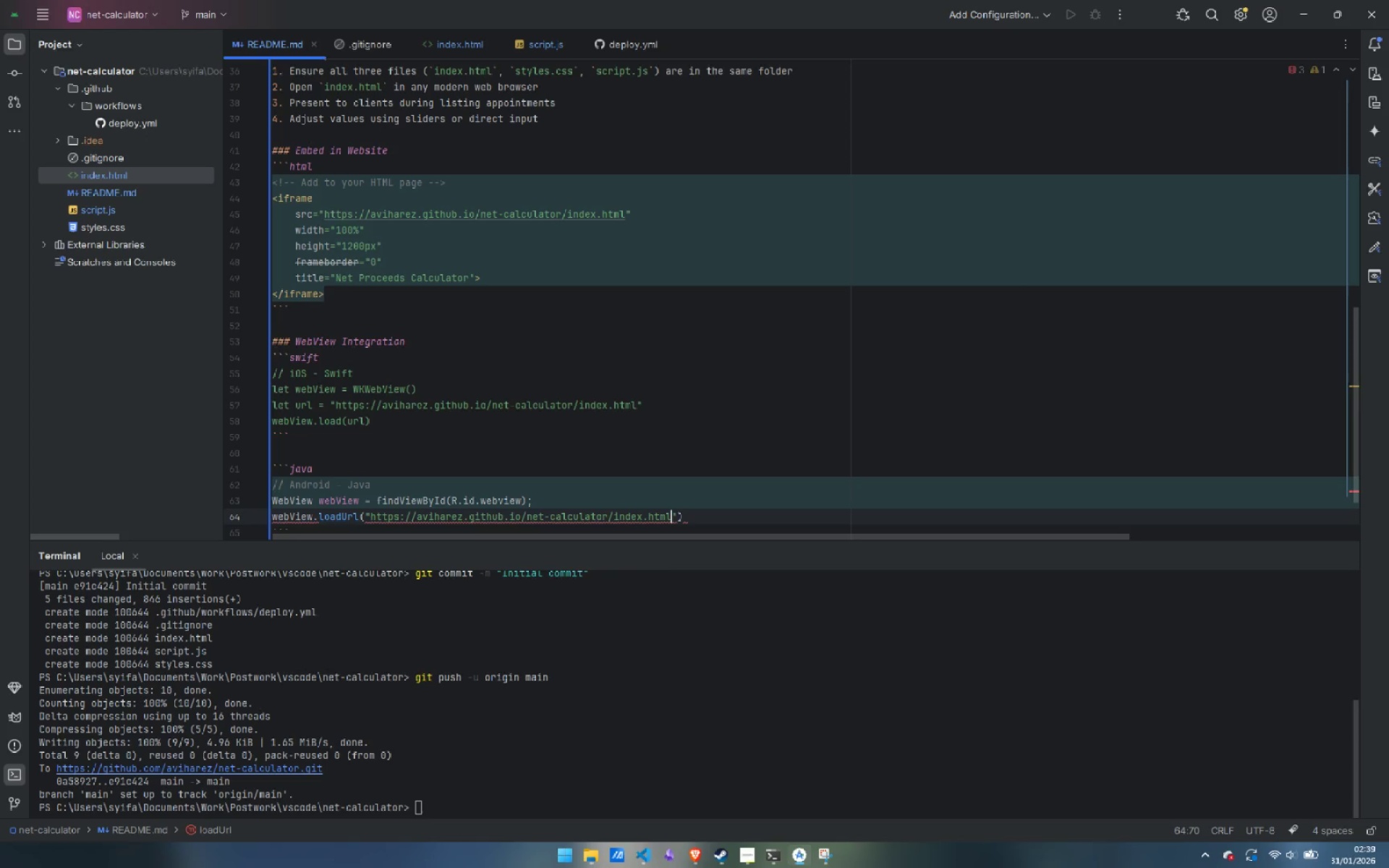 
 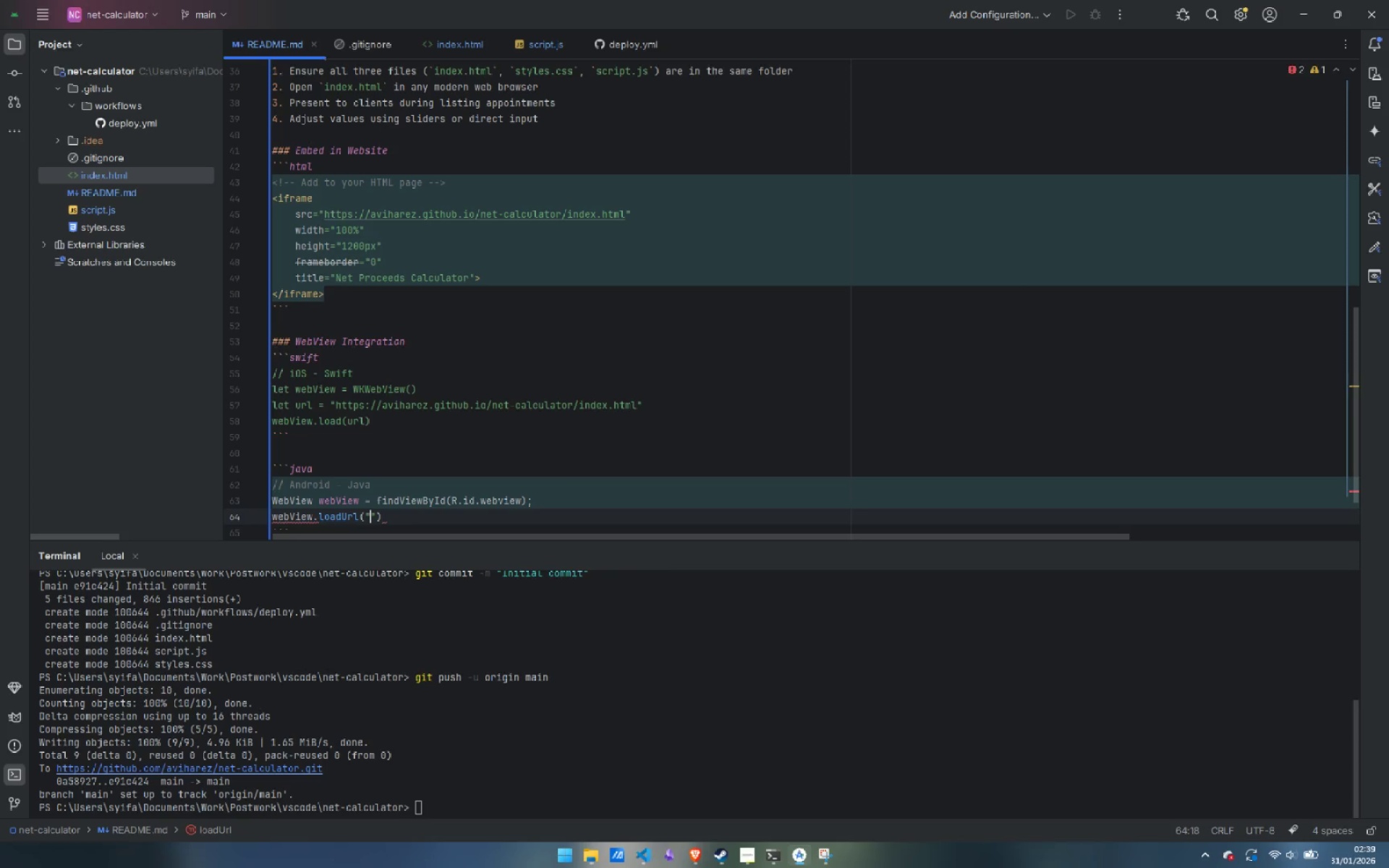 
key(Control+ControlLeft)
 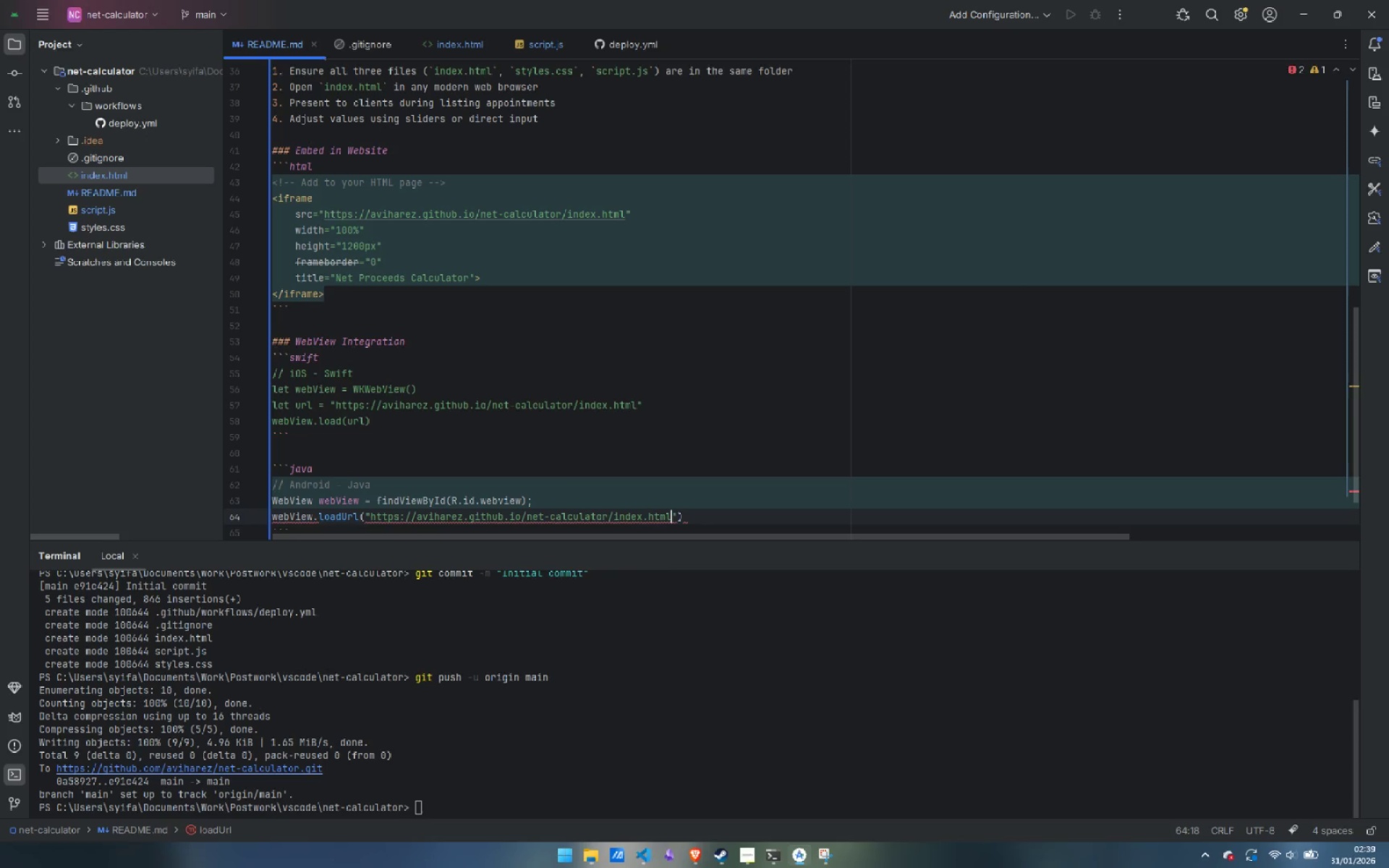 
key(Control+V)
 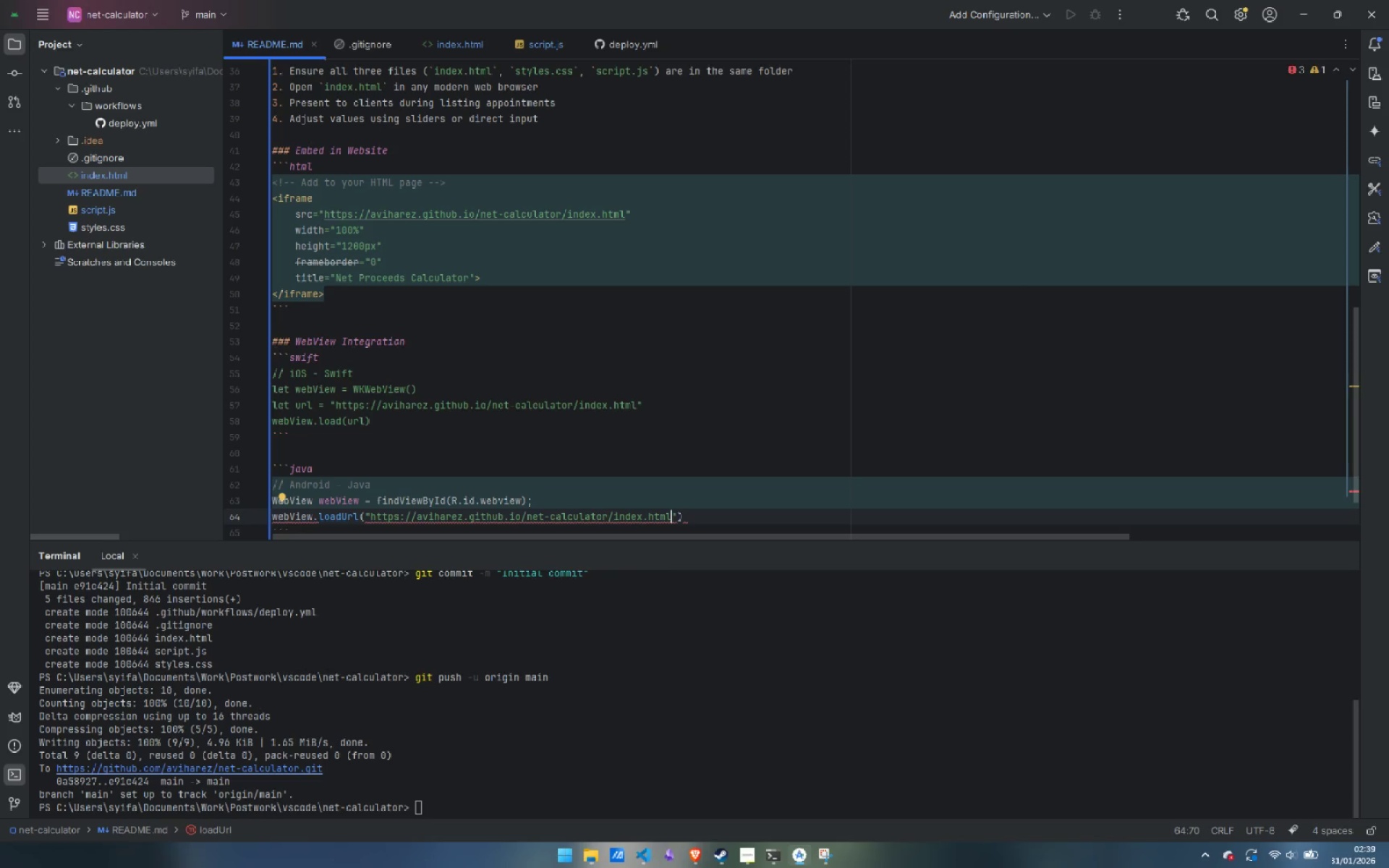 
key(ArrowRight)
 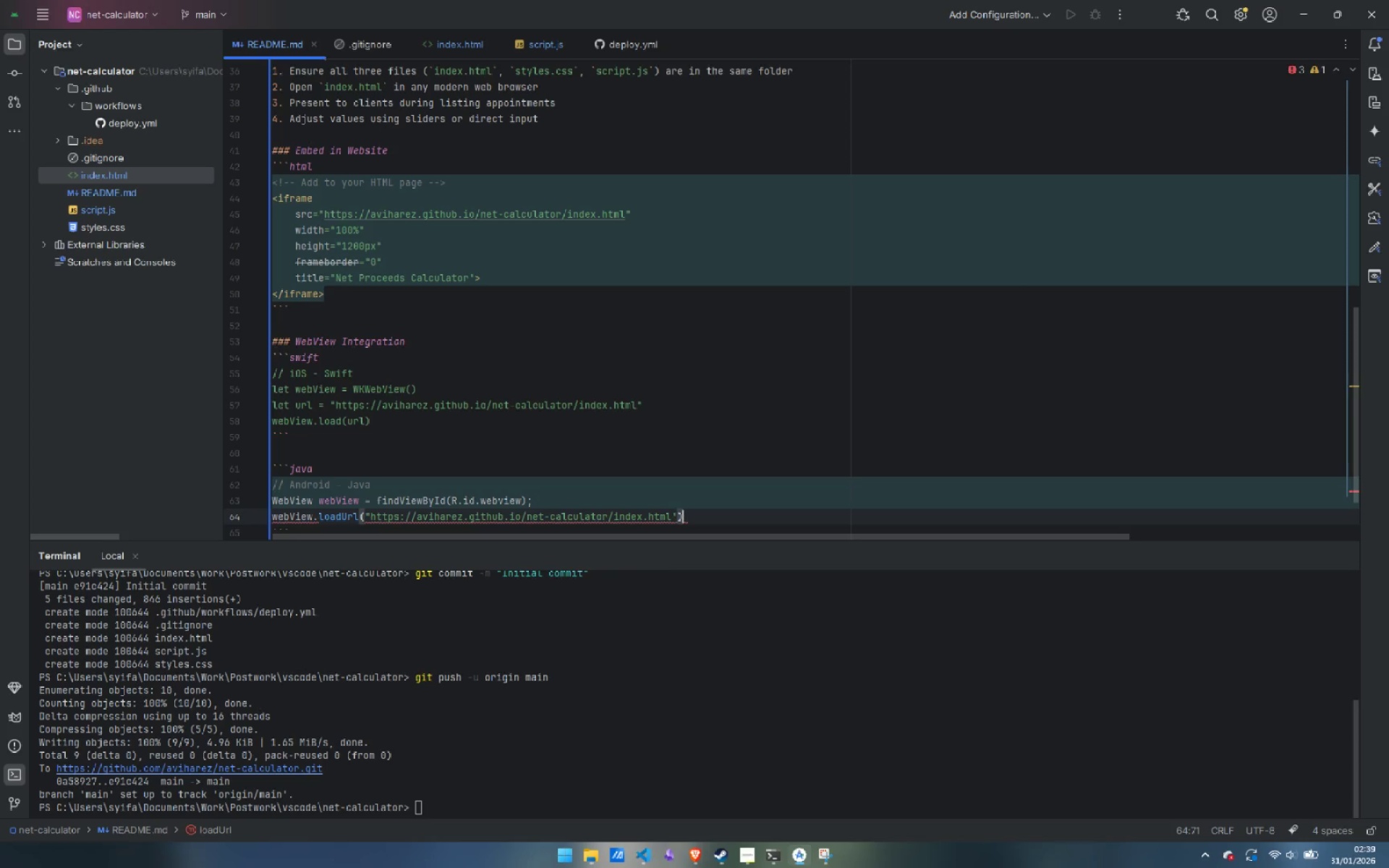 
key(ArrowRight)
 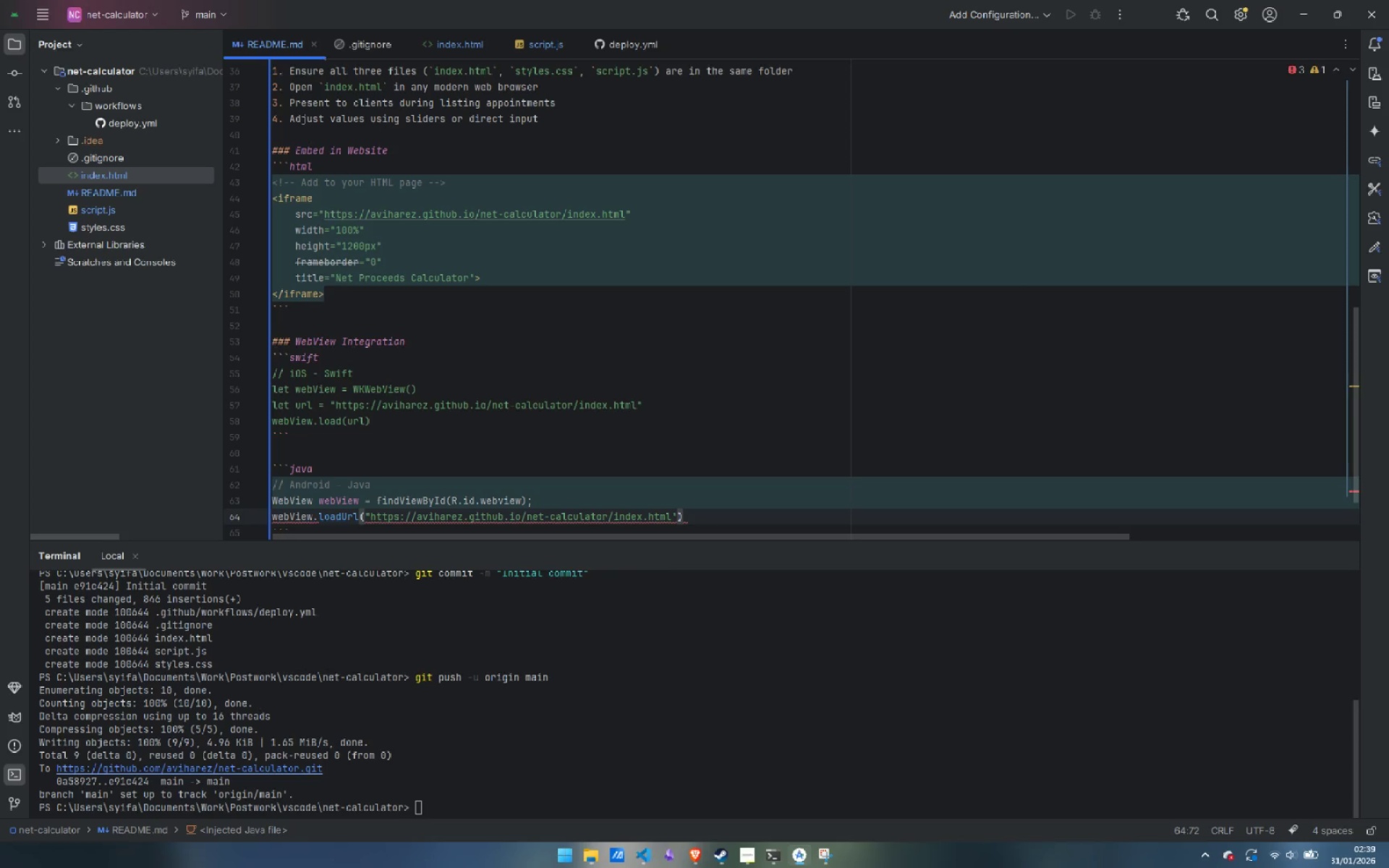 
key(Semicolon)
 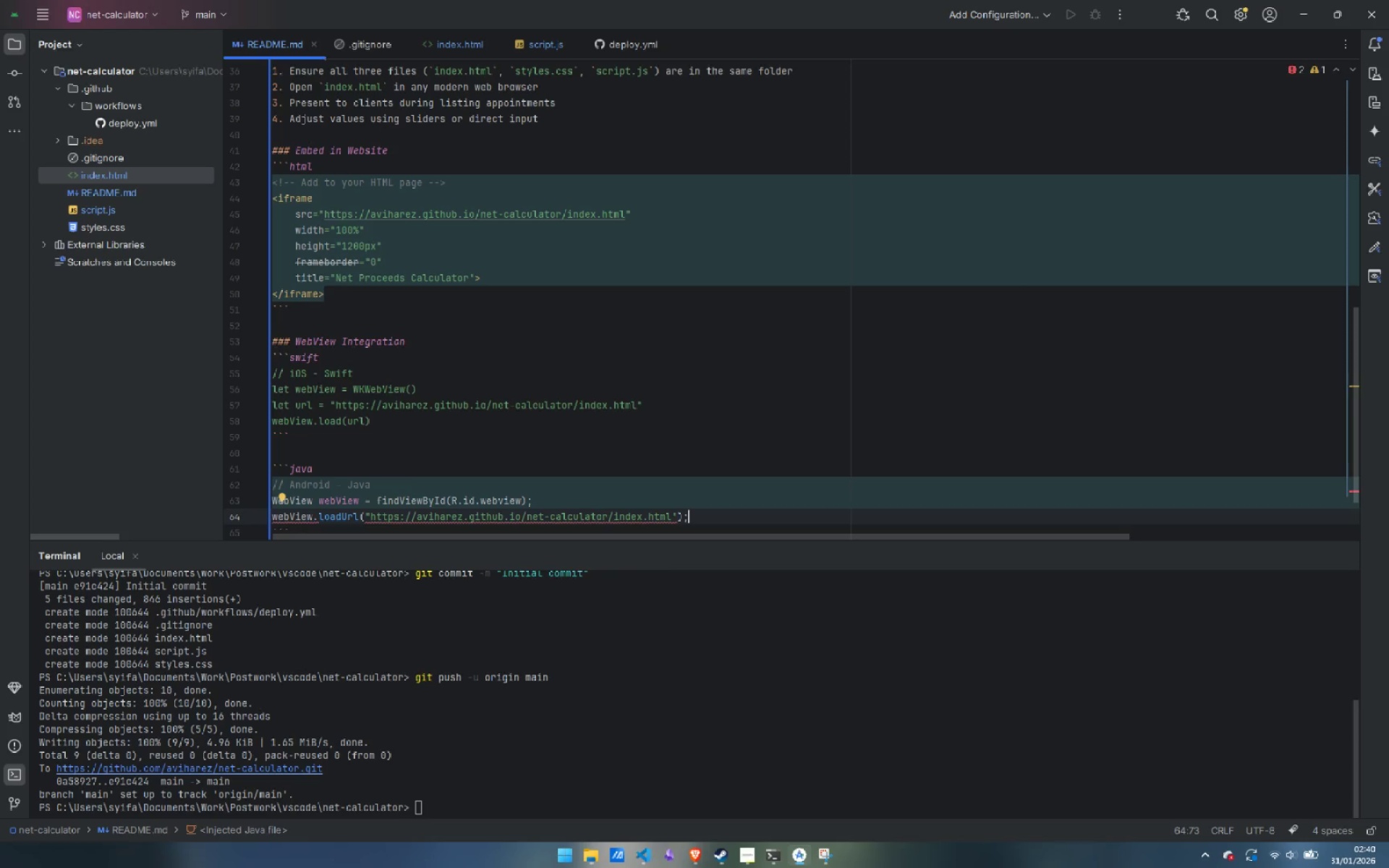 
mouse_move([304, 508])
 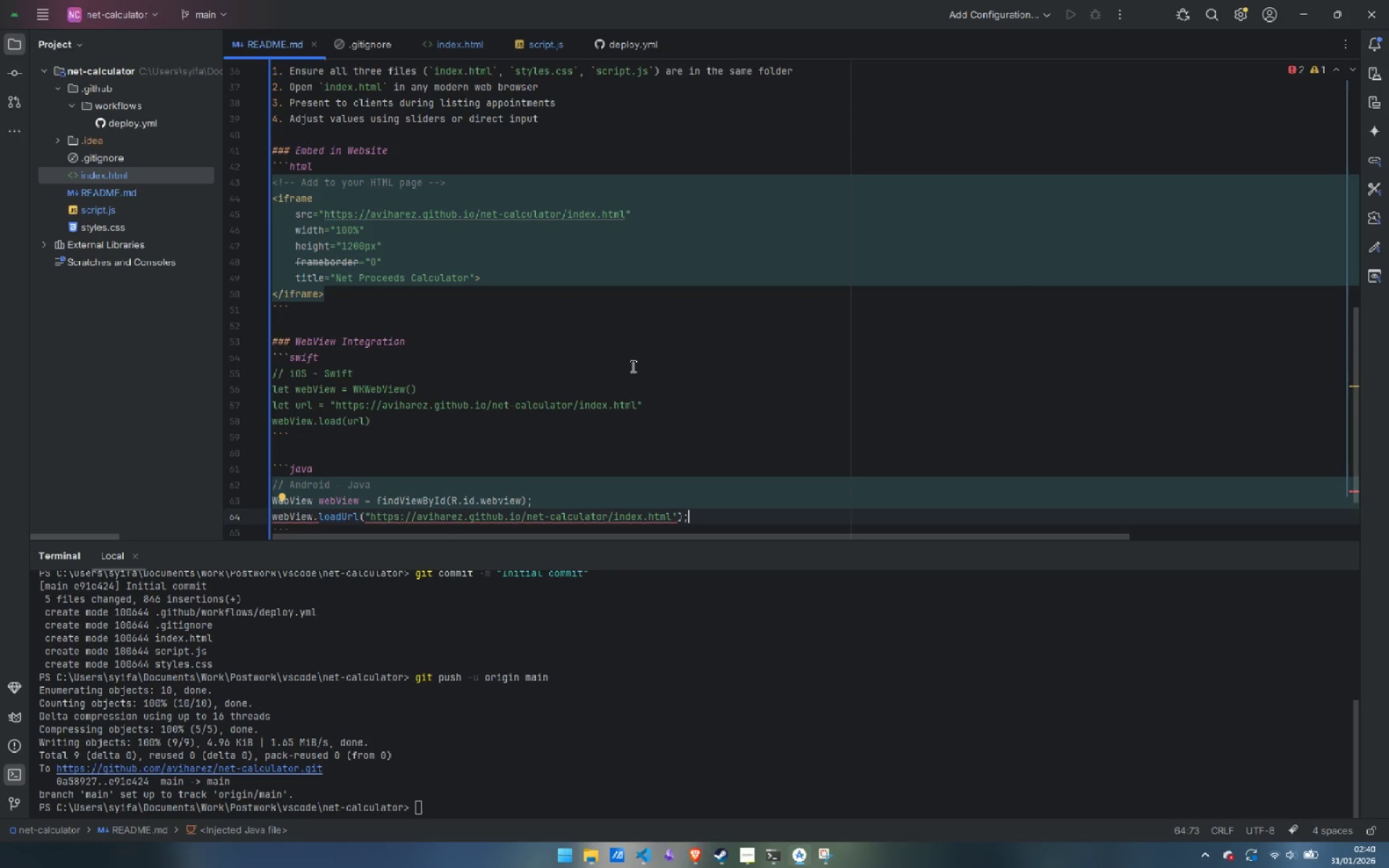 
key(Enter)
 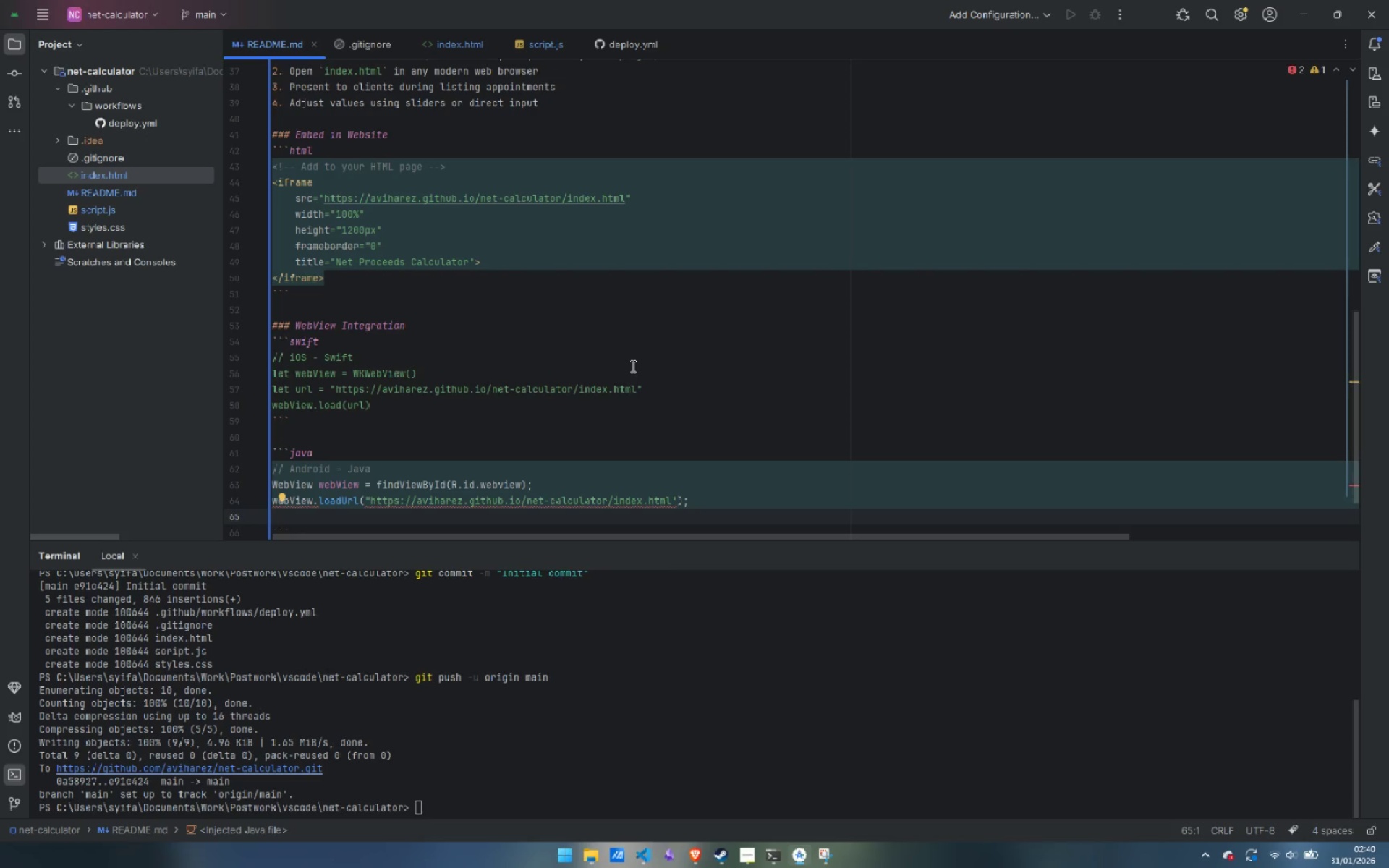 
type(webView.getSettings().setJavaSctip)
key(Backspace)
key(Backspace)
key(Backspace)
type(riptEnabled(true)
 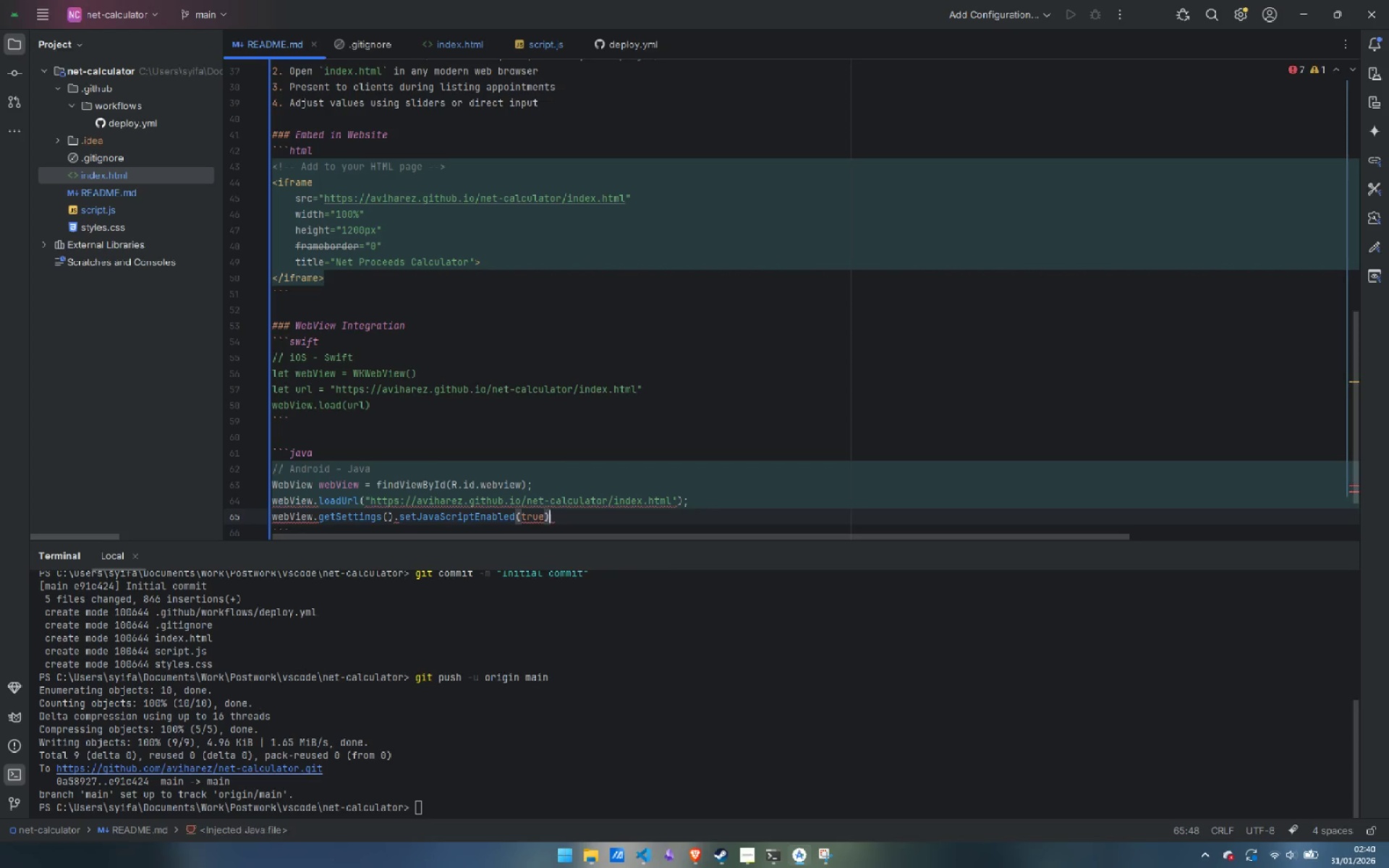 
 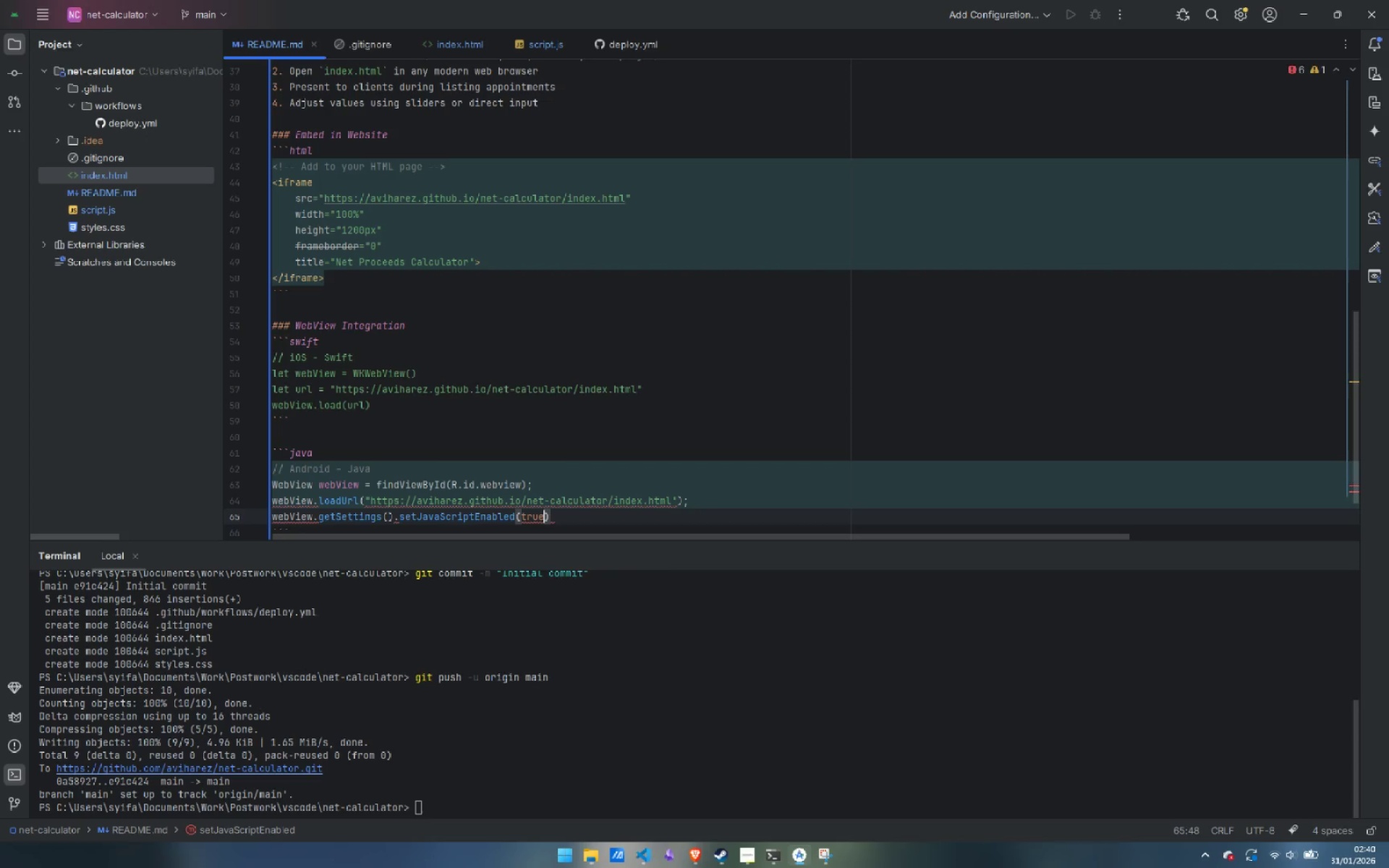 
key(ArrowRight)
 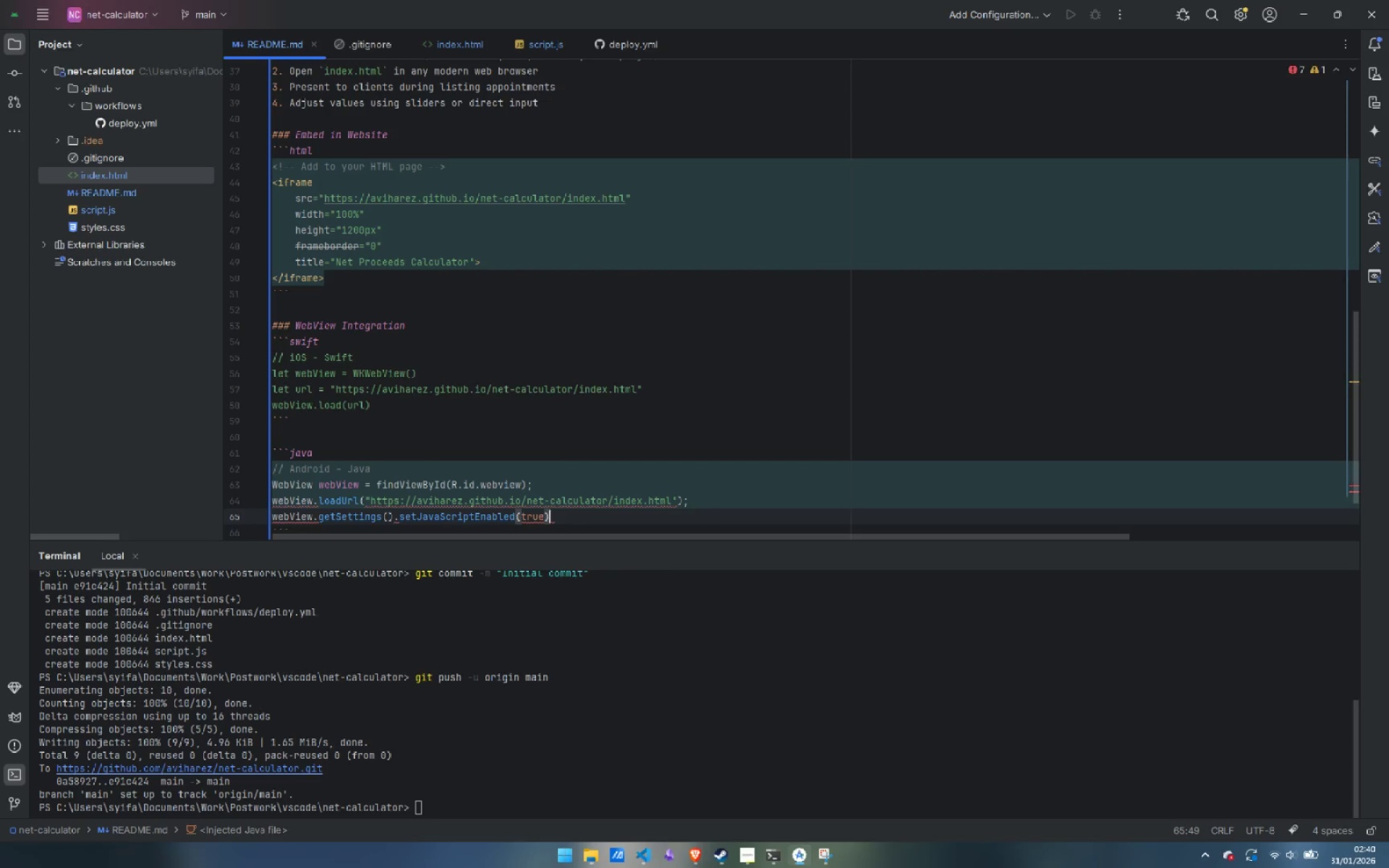 
key(Semicolon)
 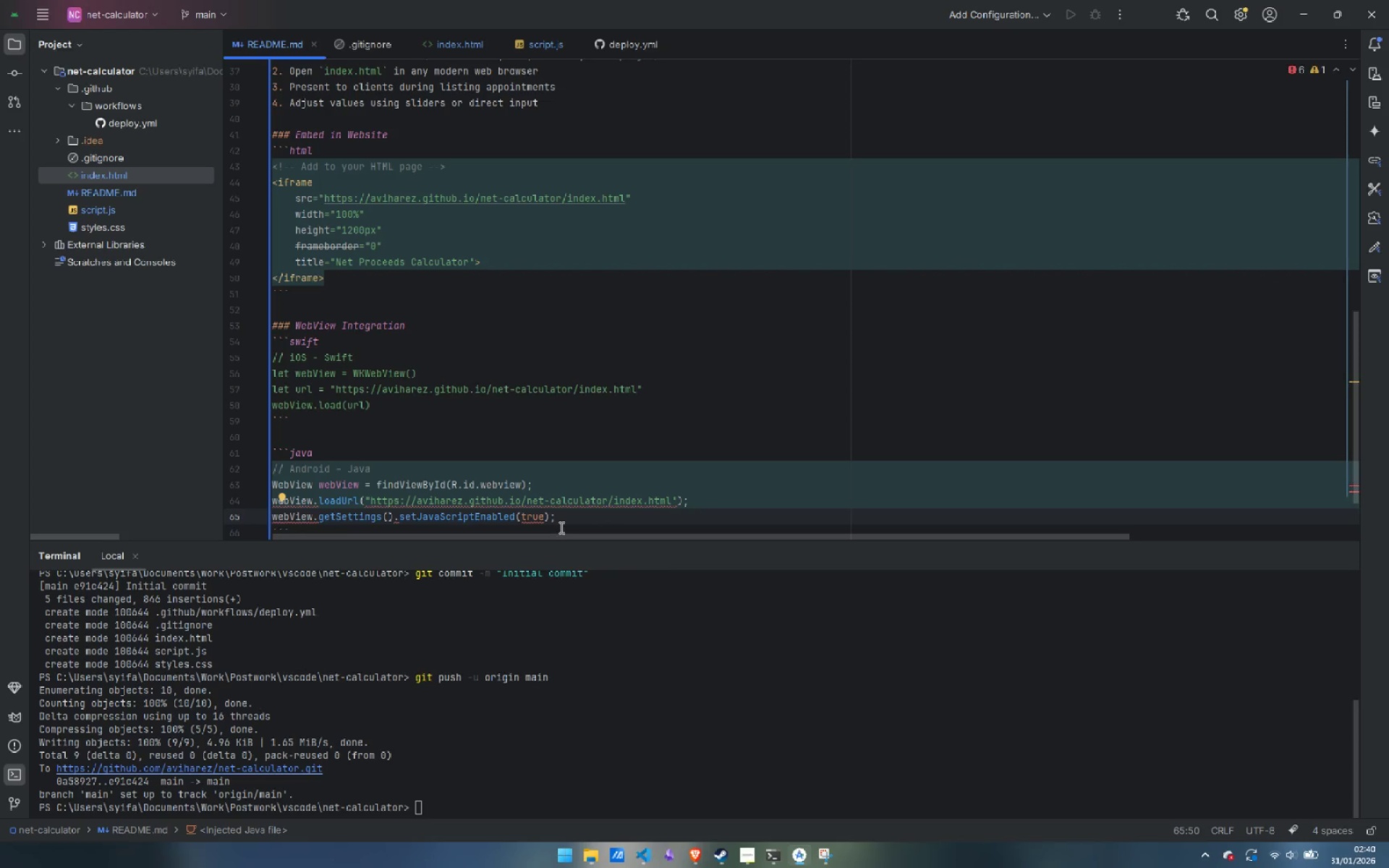 
left_click_drag(start_coordinate=[560, 516], to_coordinate=[259, 515])
 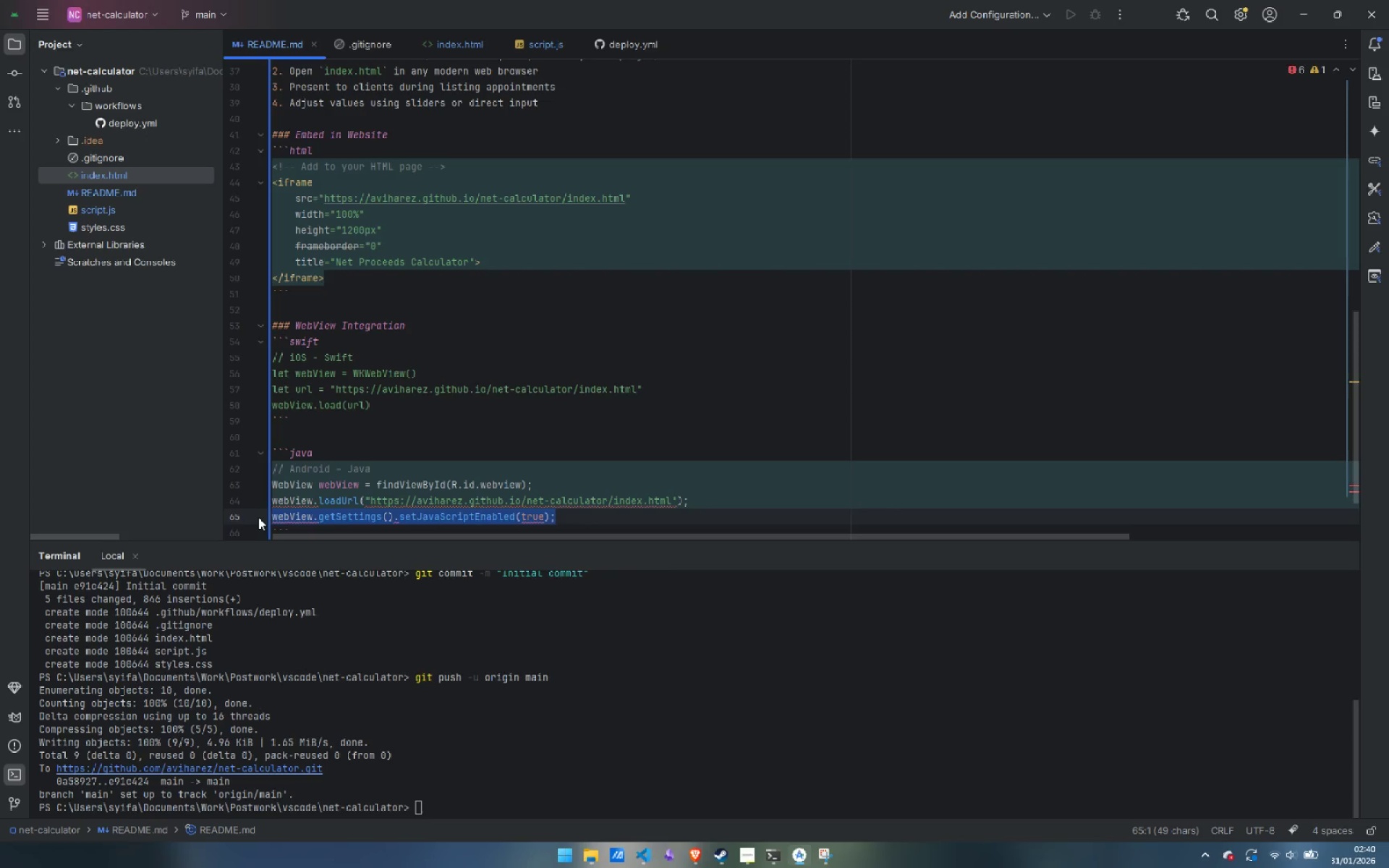 
key(Control+ControlLeft)
 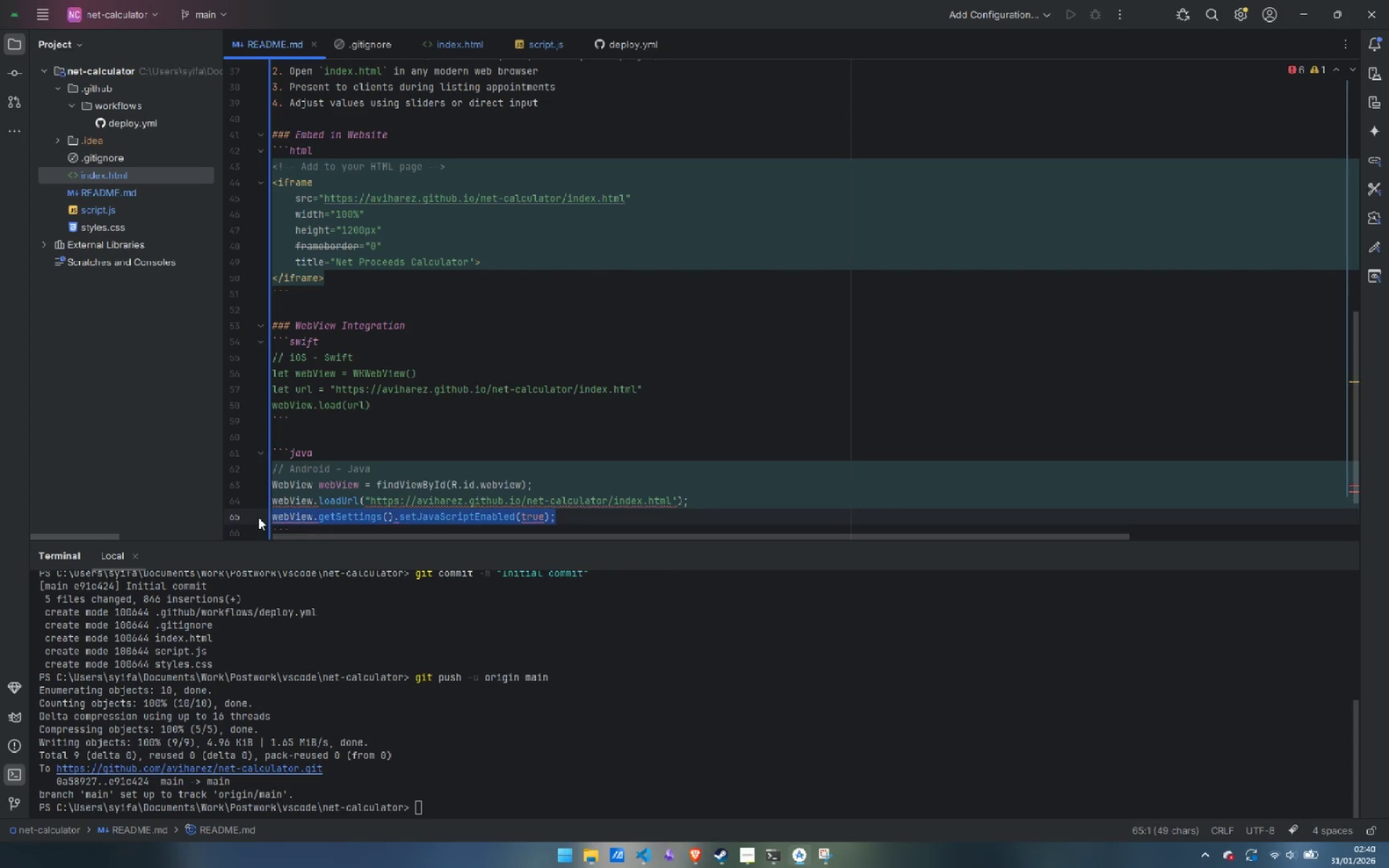 
key(Control+X)
 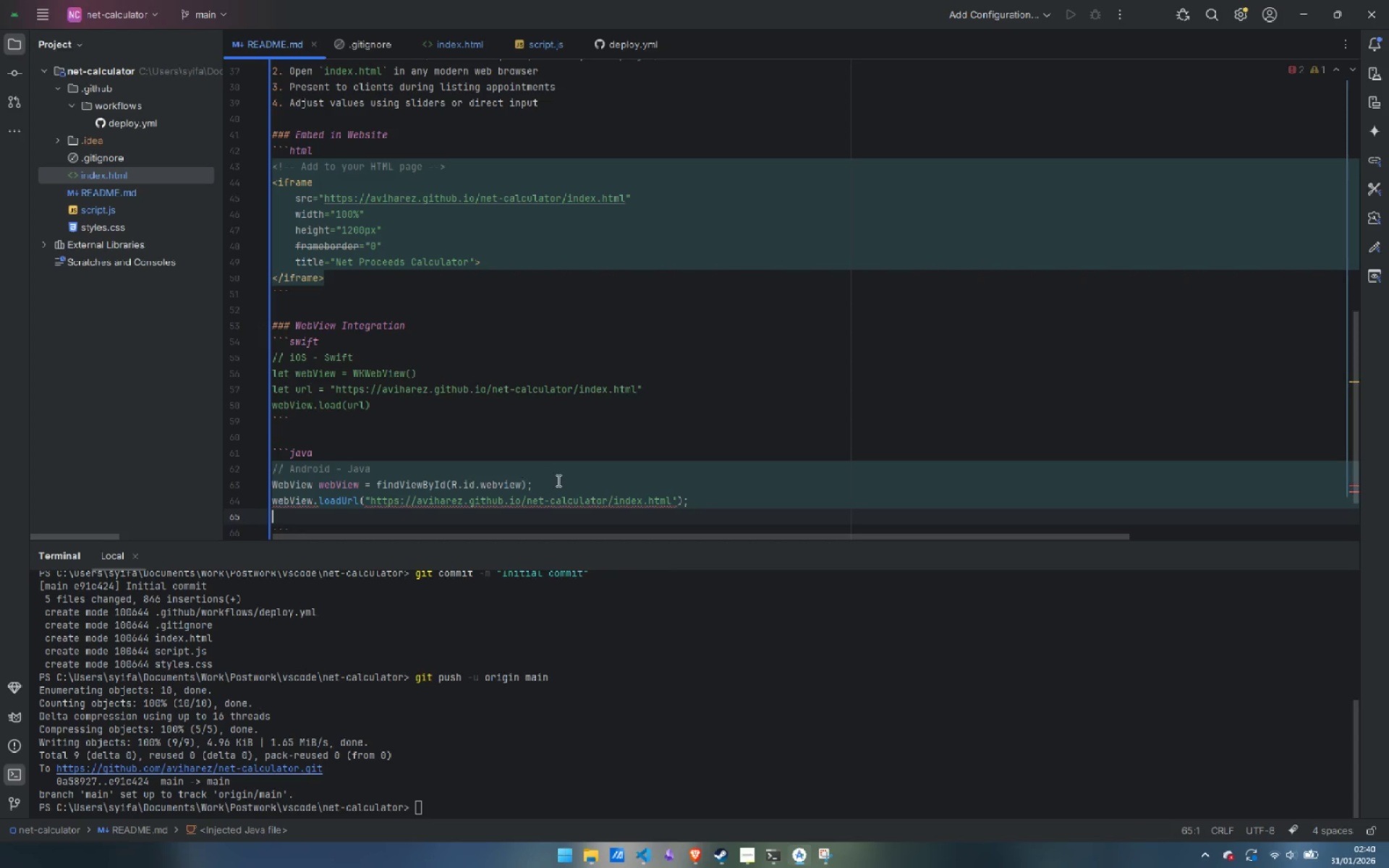 
left_click([565, 480])
 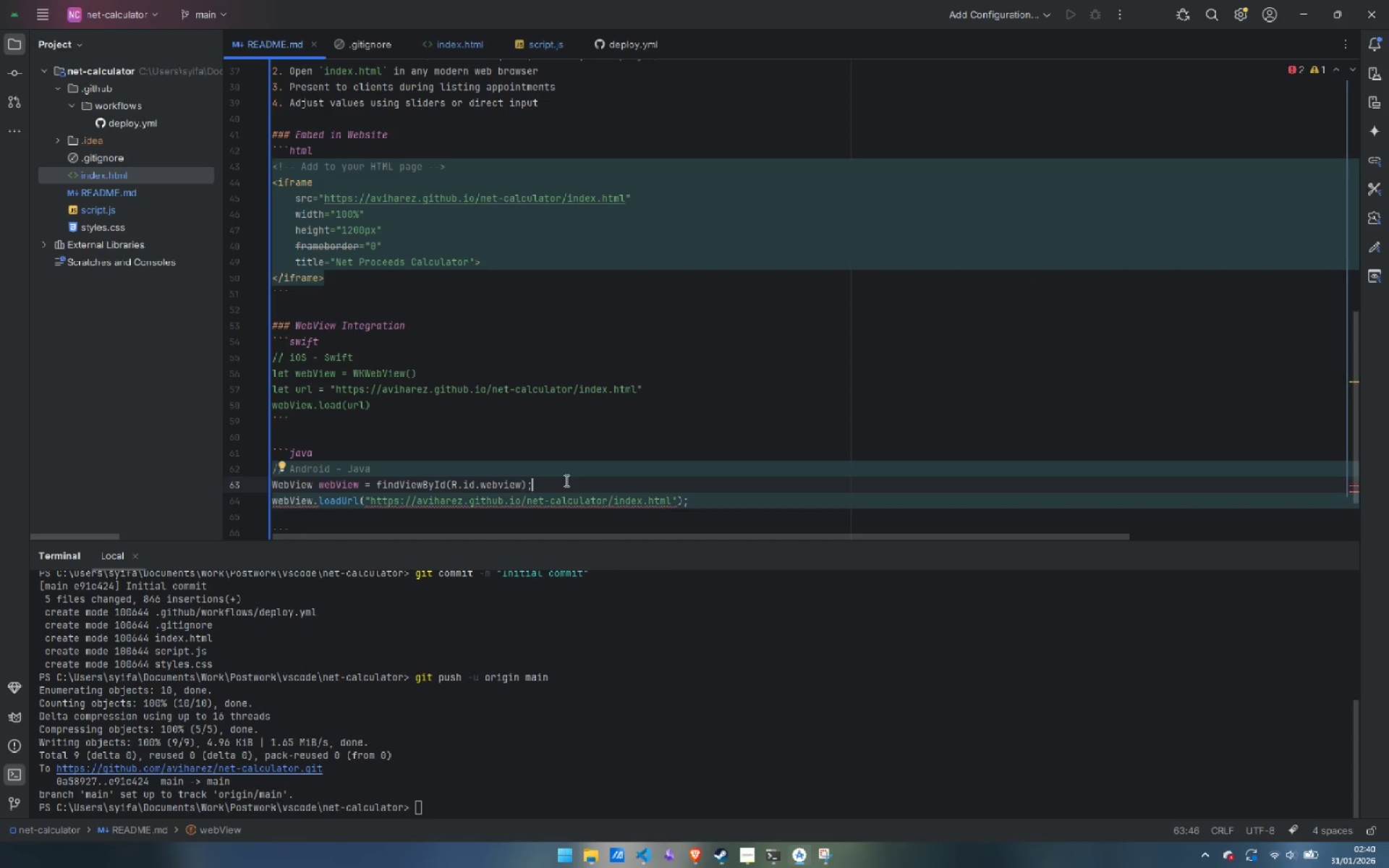 
key(Enter)
 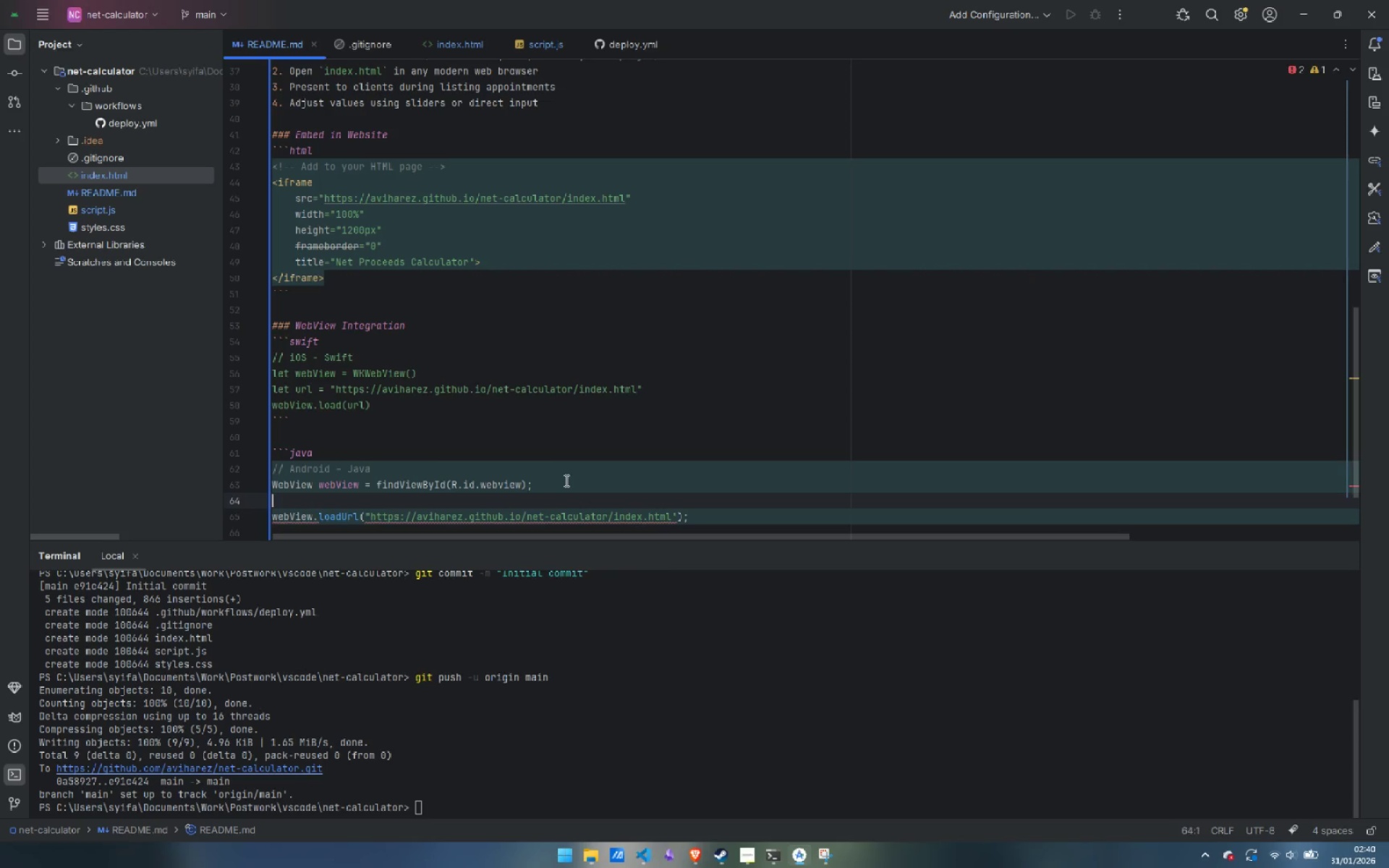 
key(Control+ControlLeft)
 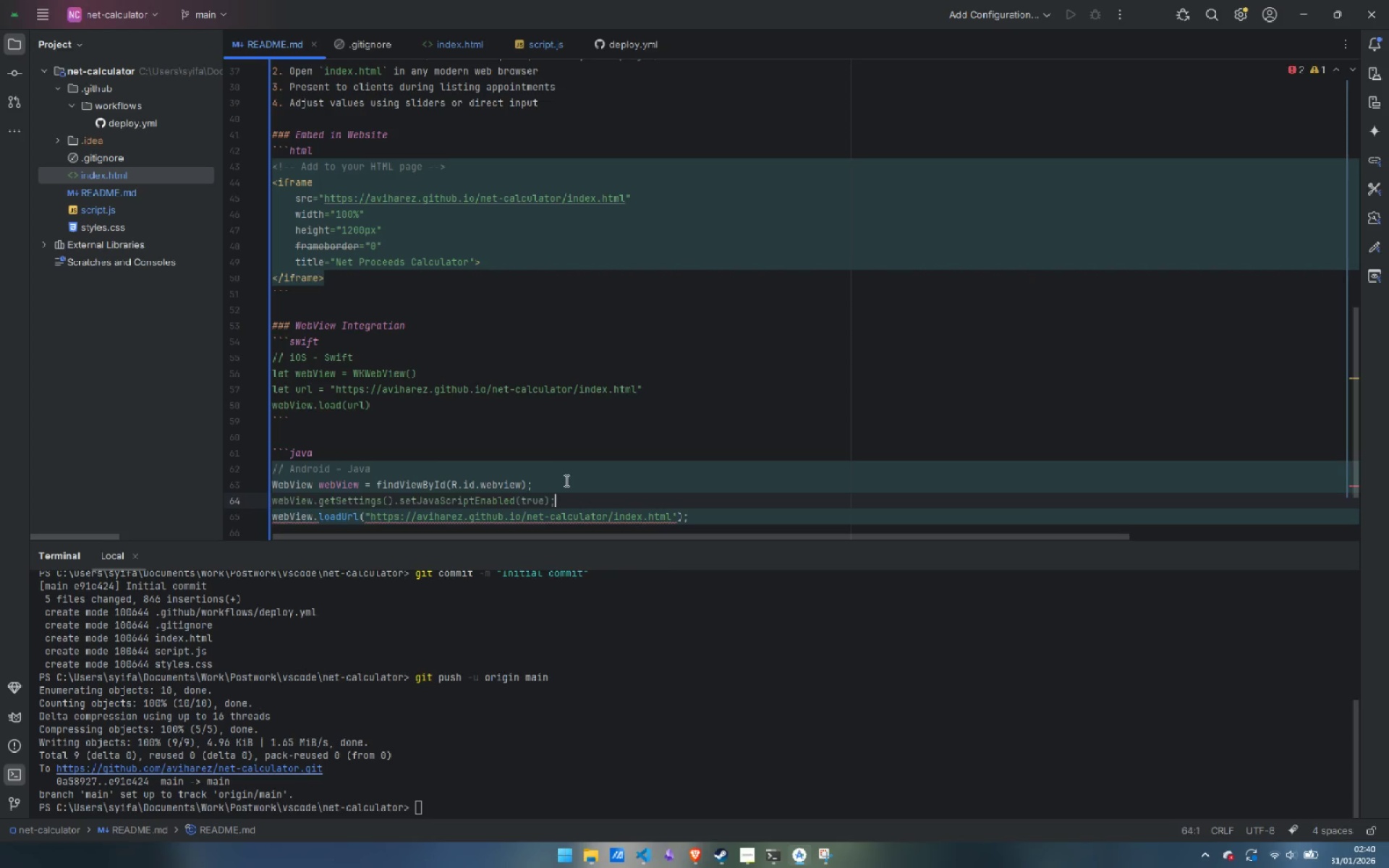 
key(Control+V)
 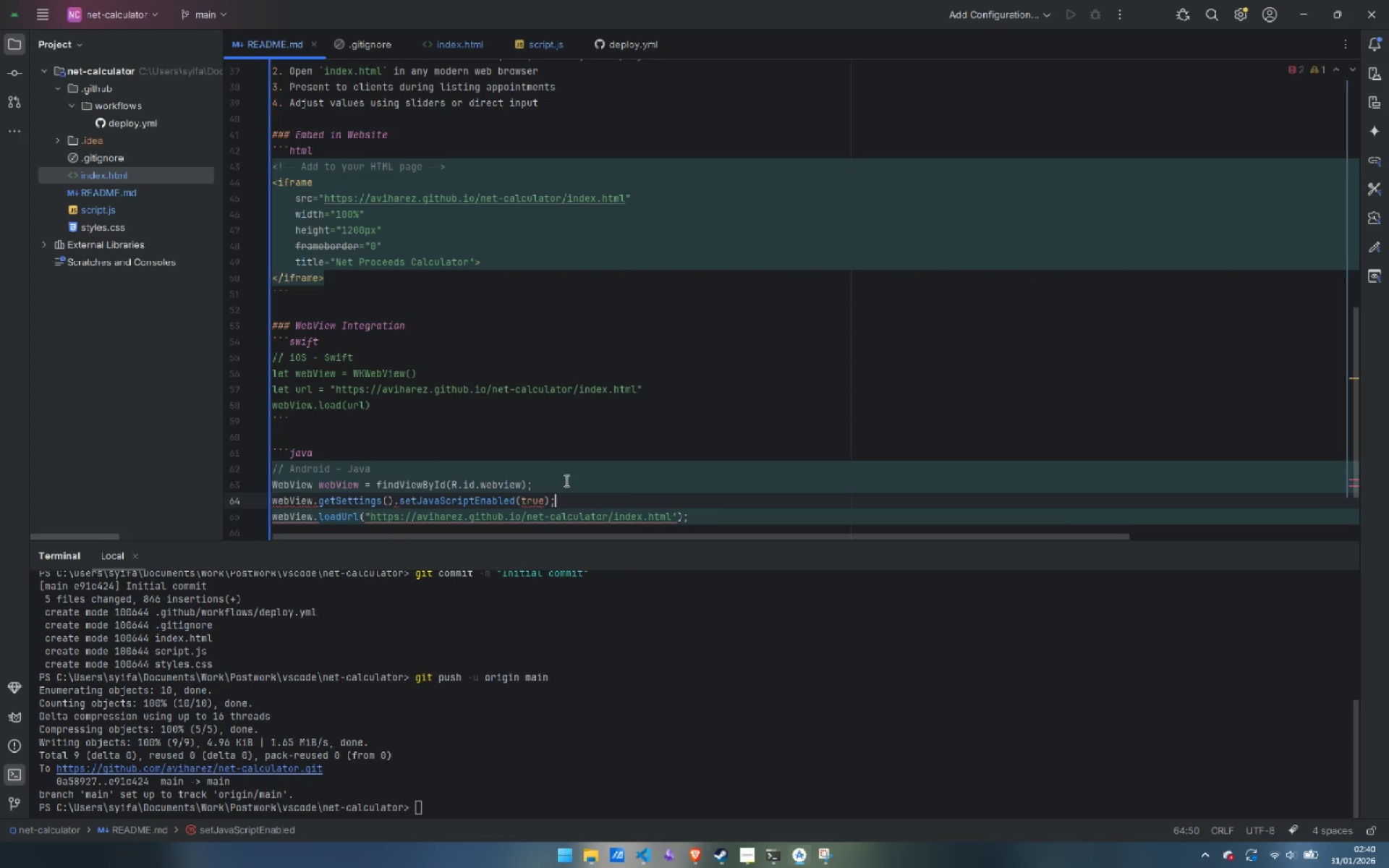 
key(ArrowDown)
 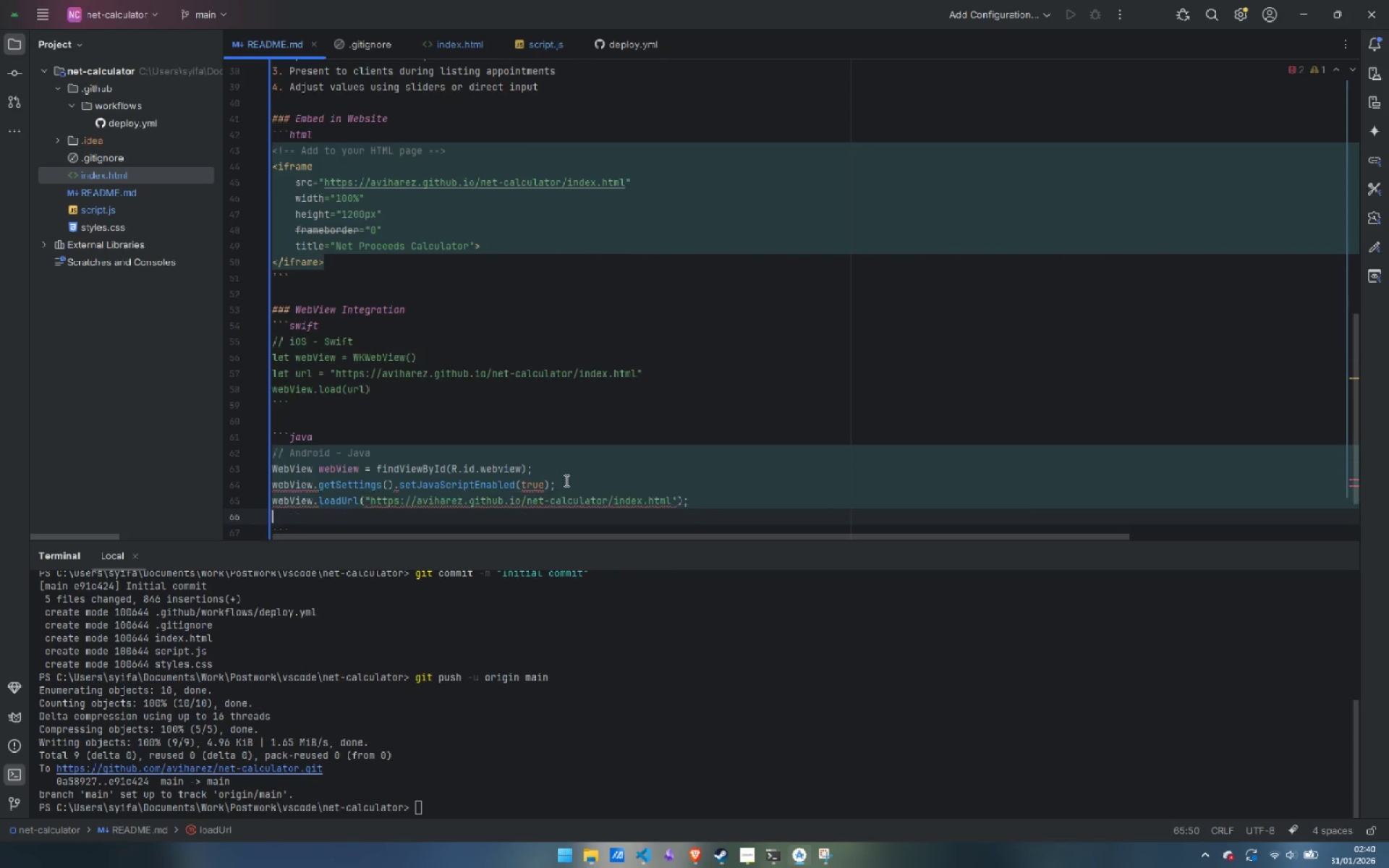 
key(ArrowDown)
 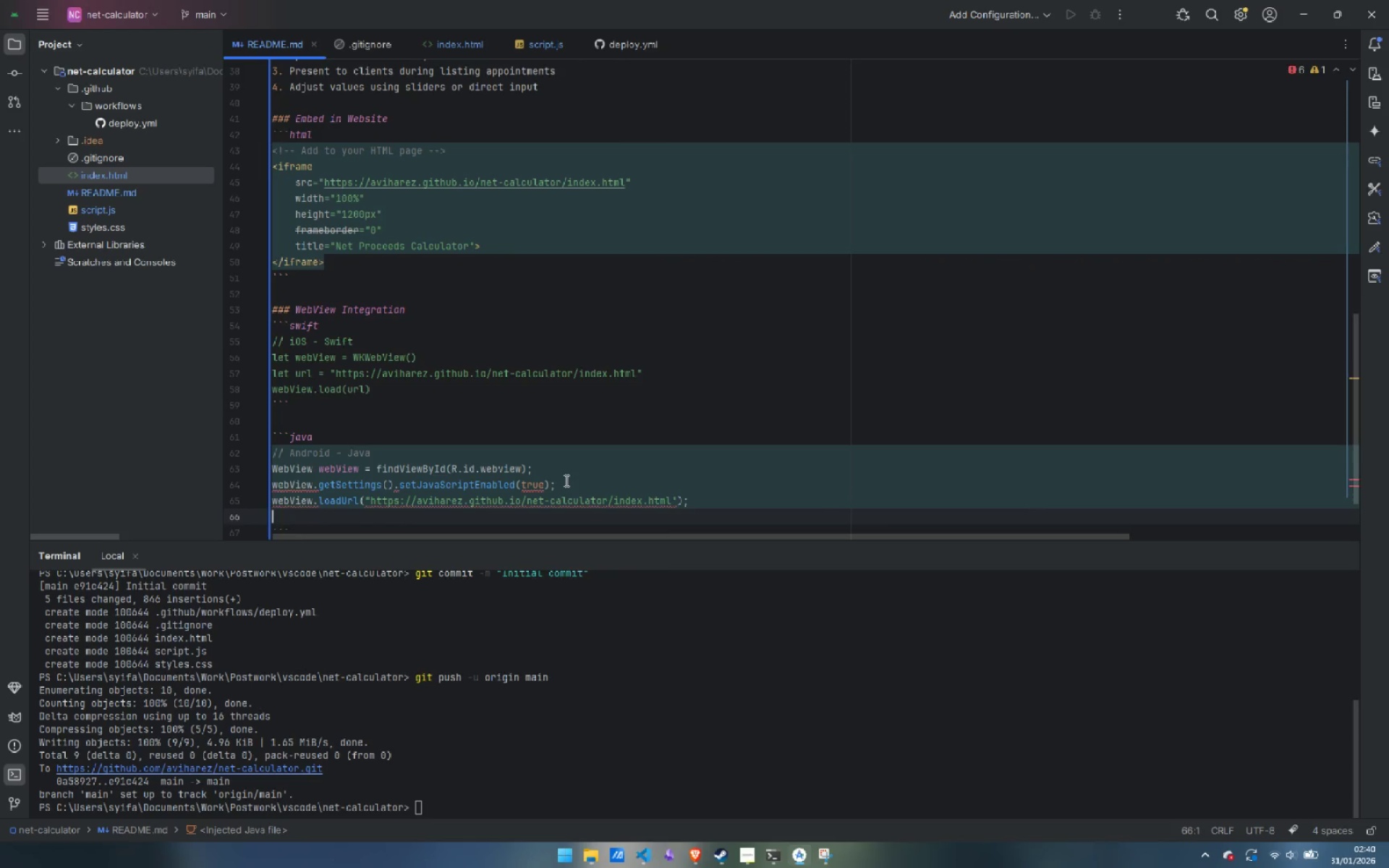 
key(Backspace)
 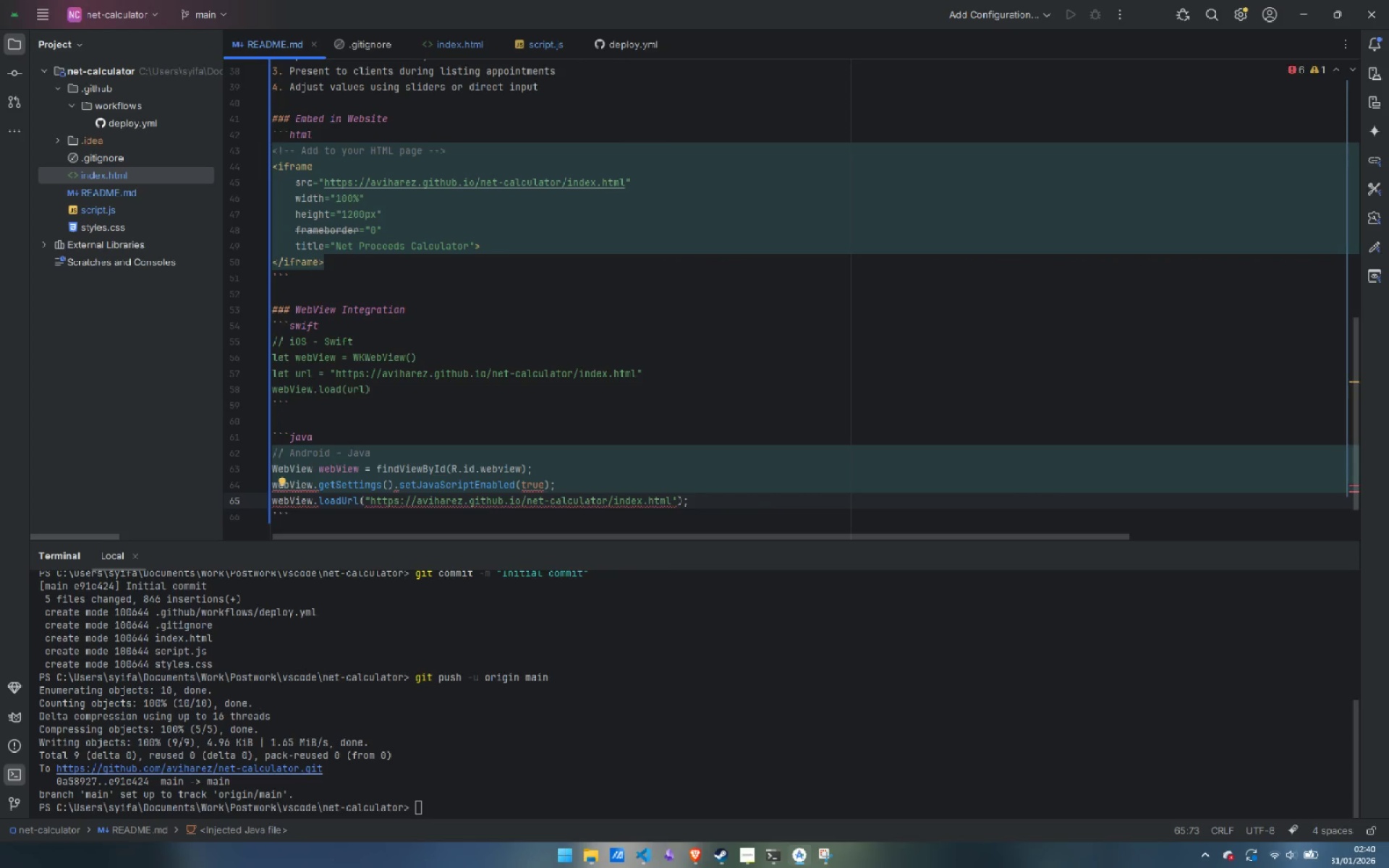 
key(ArrowDown)
 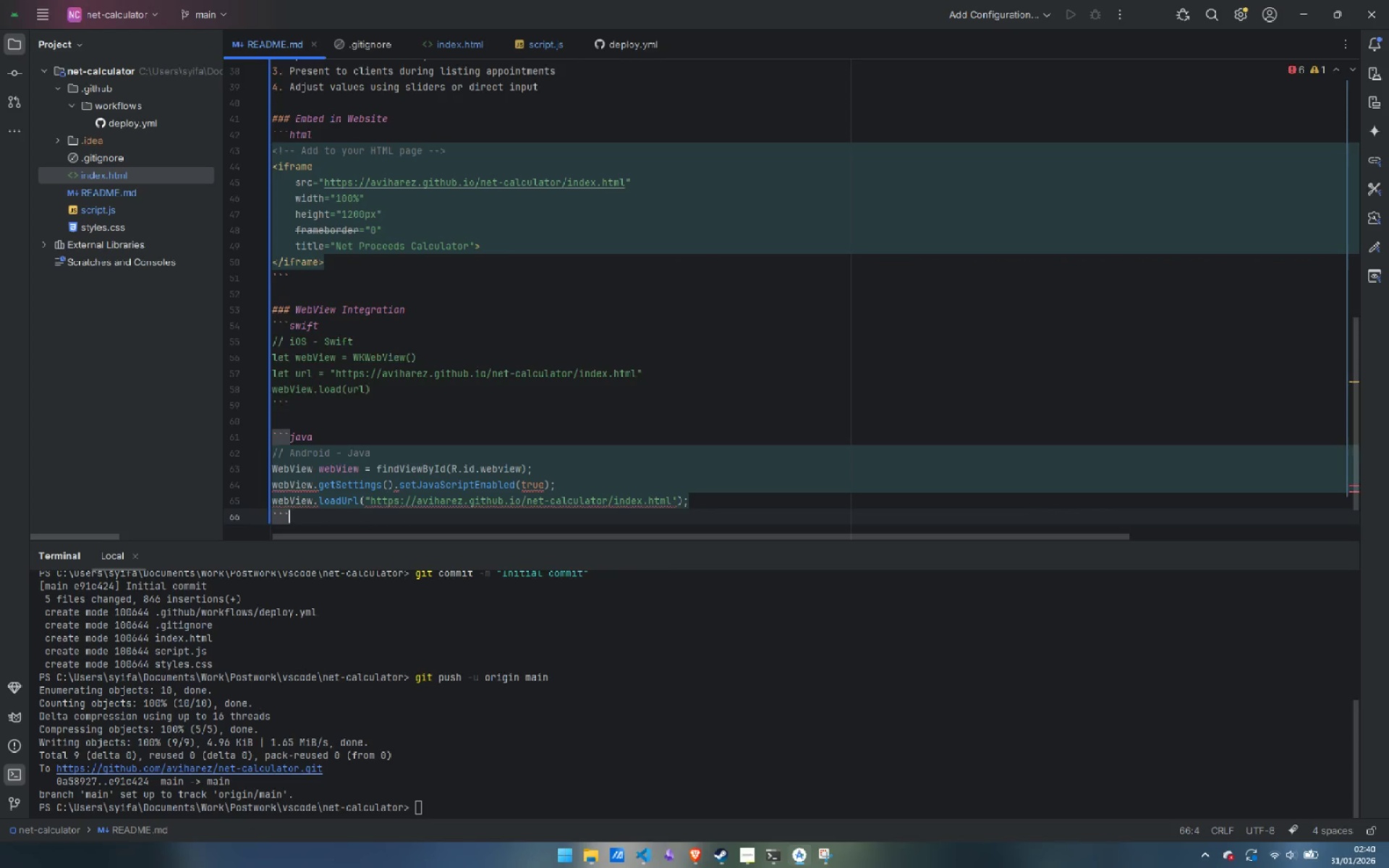 
key(Enter)
 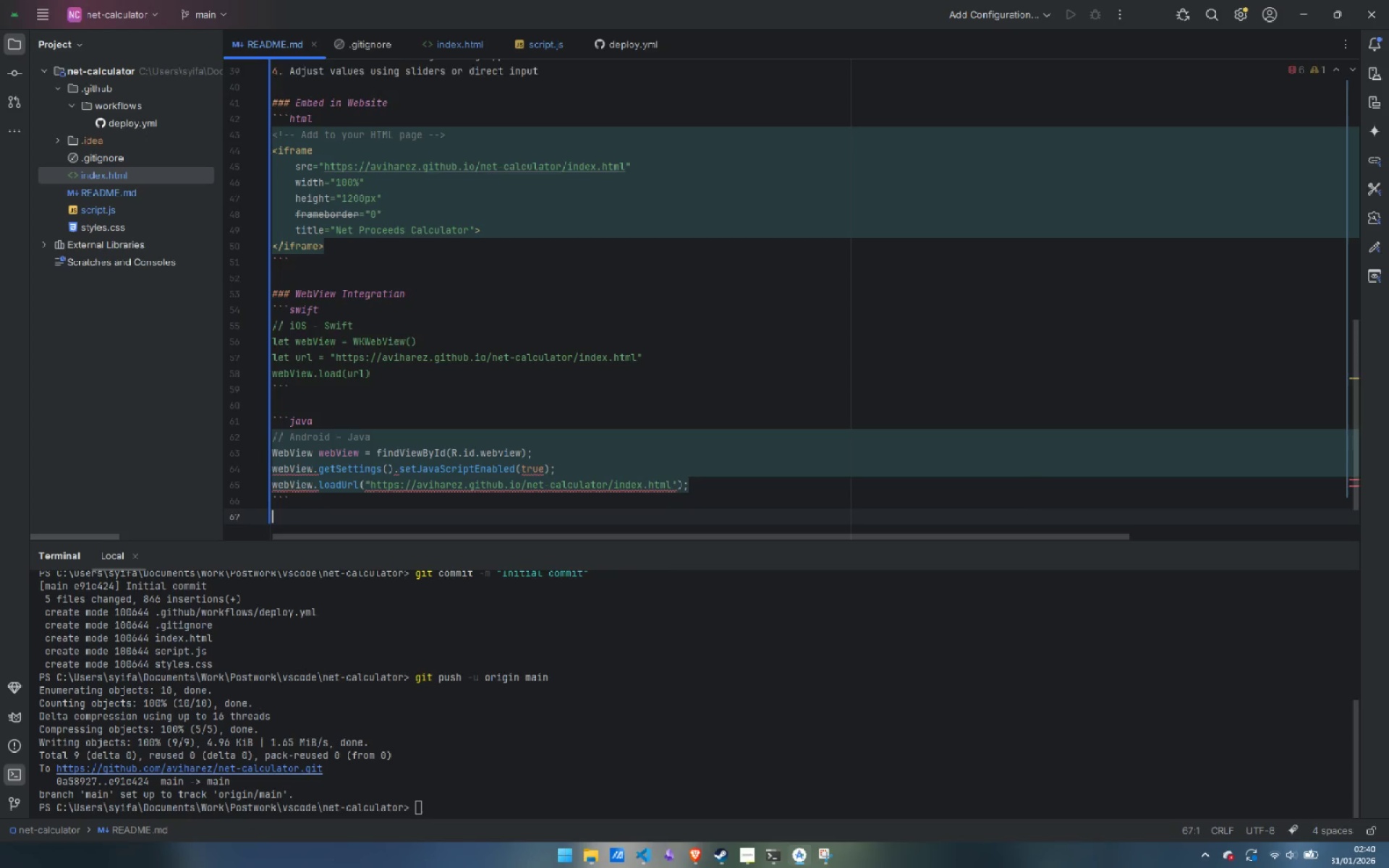 
key(Enter)
 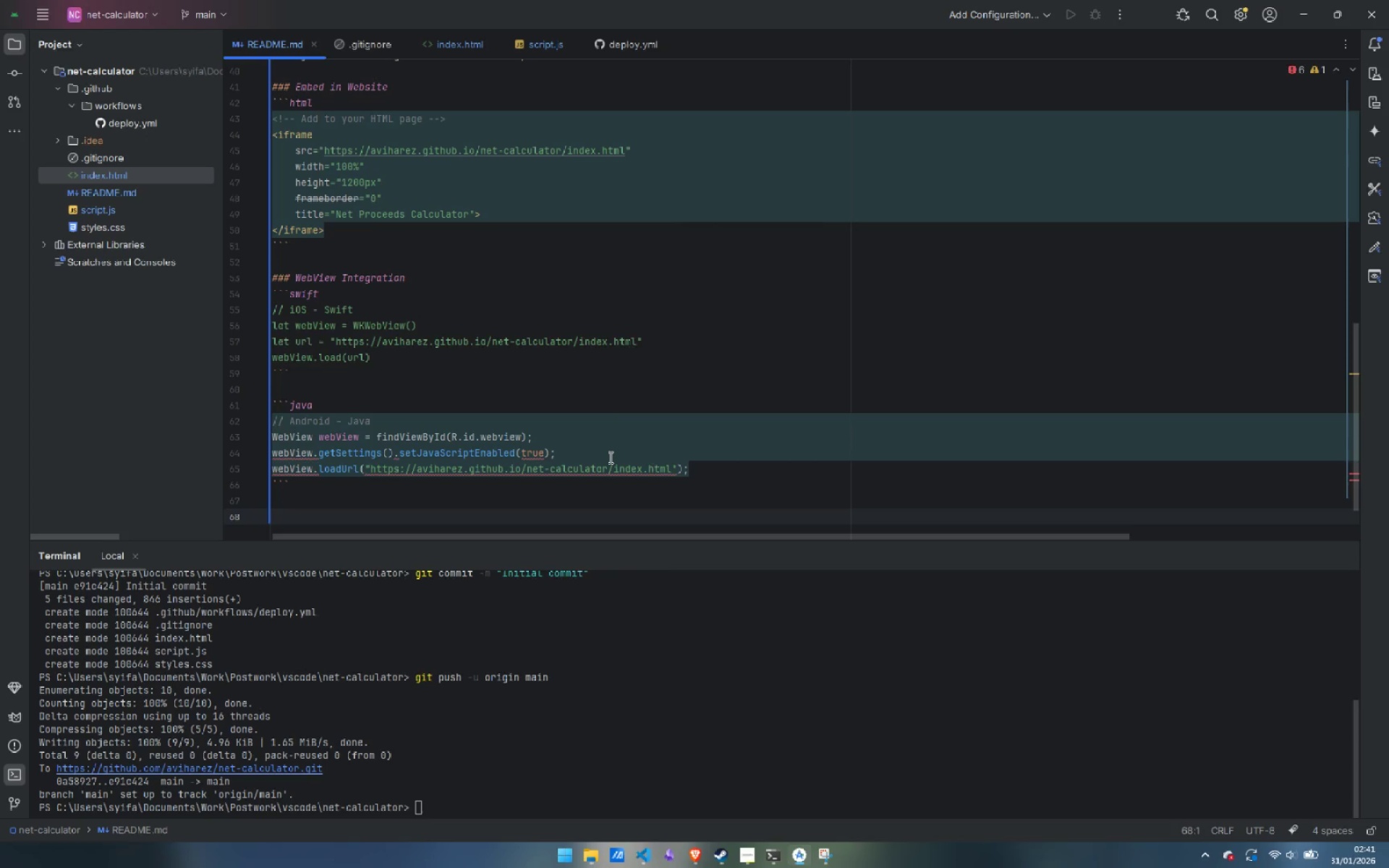 
wait(33.75)
 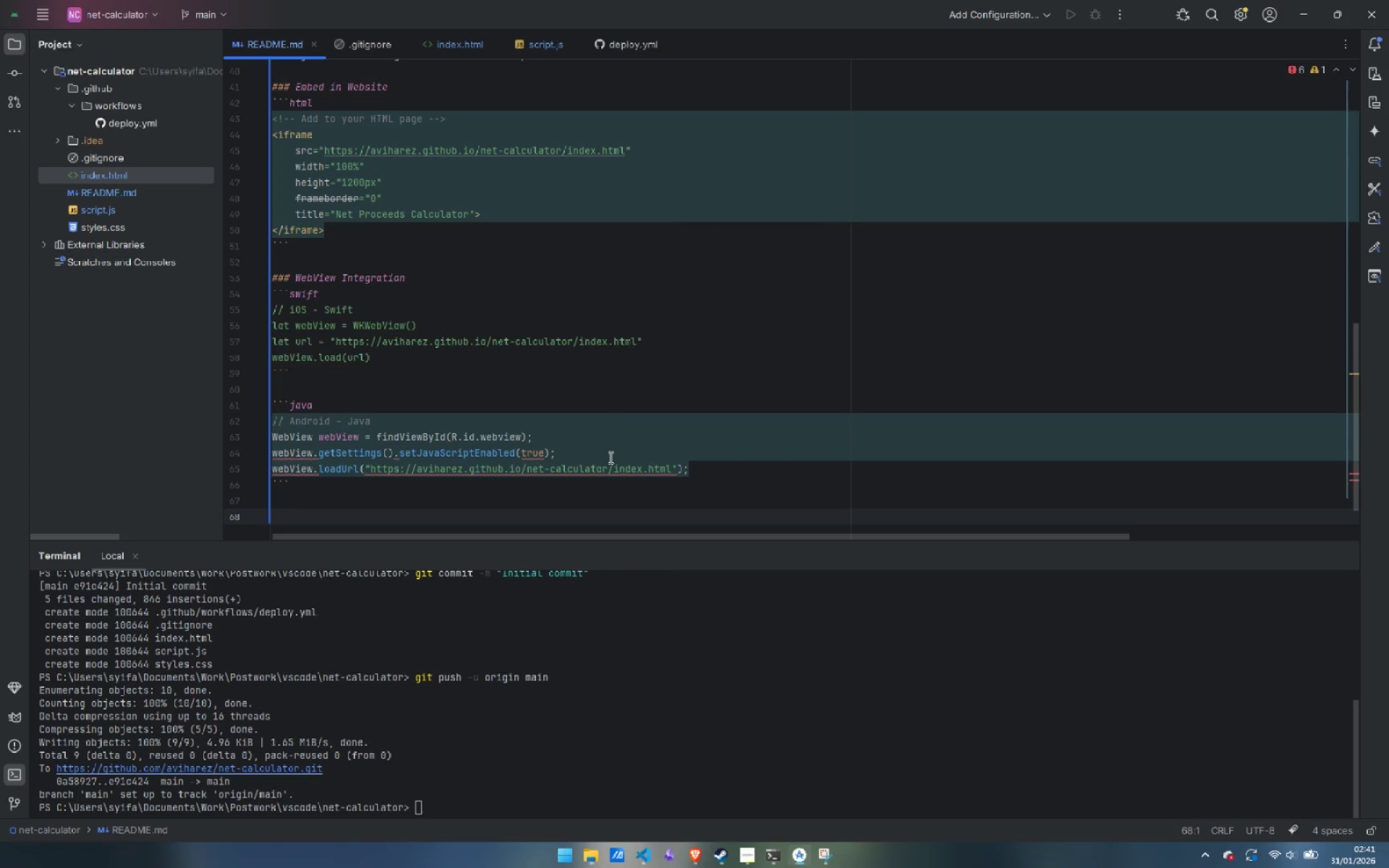 
left_click([748, 855])